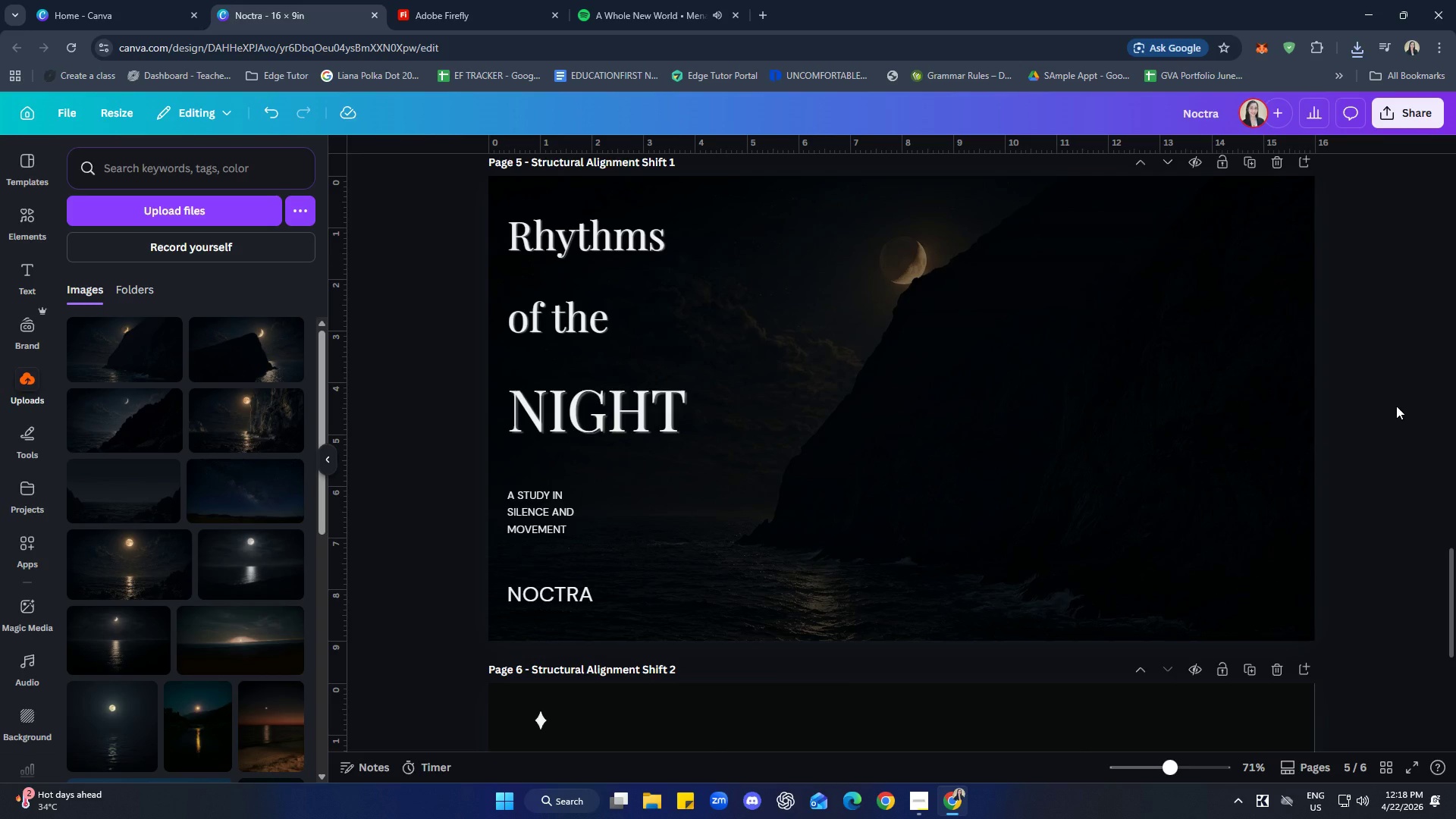 
left_click([1128, 446])
 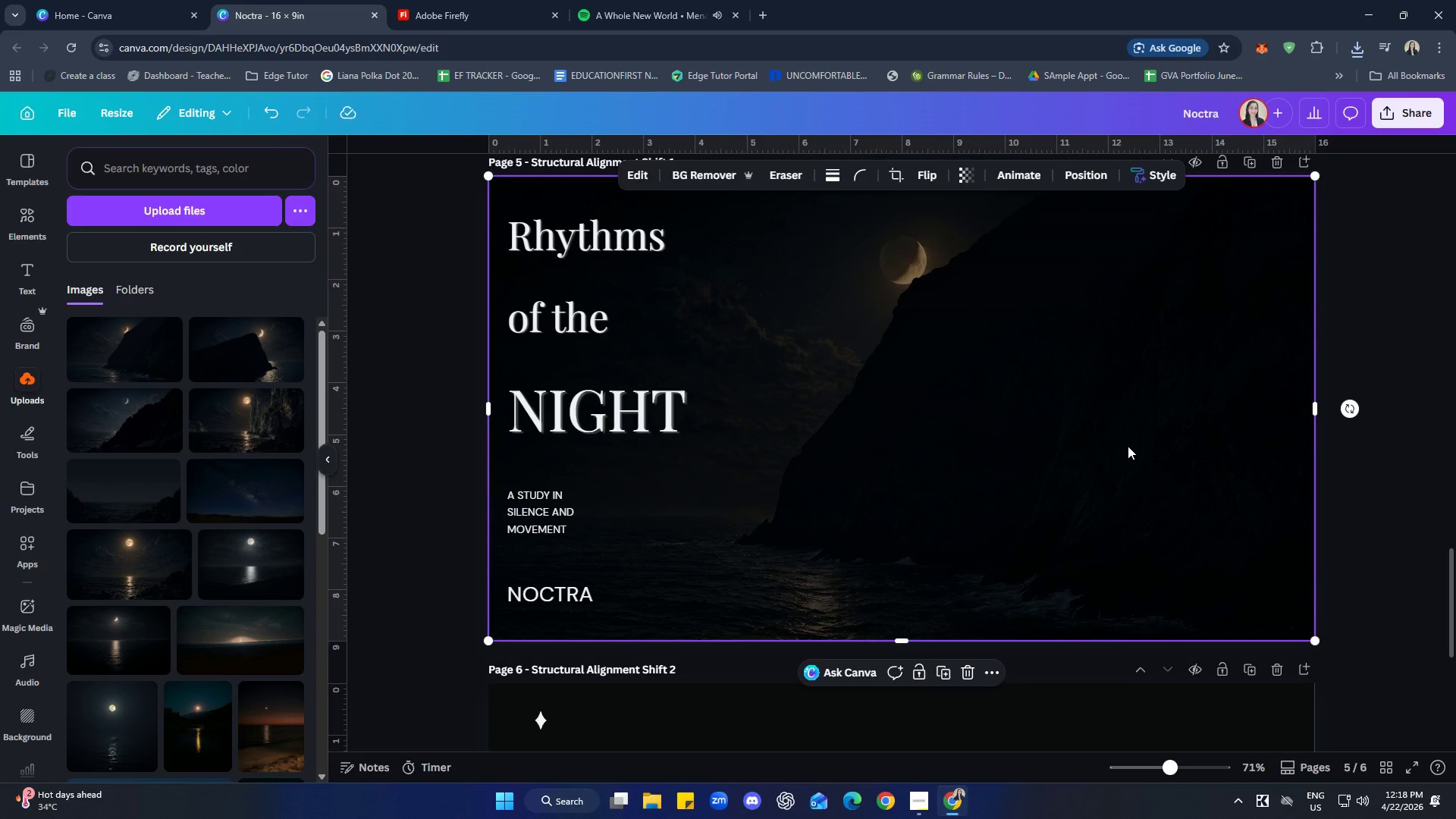 
right_click([1128, 446])
 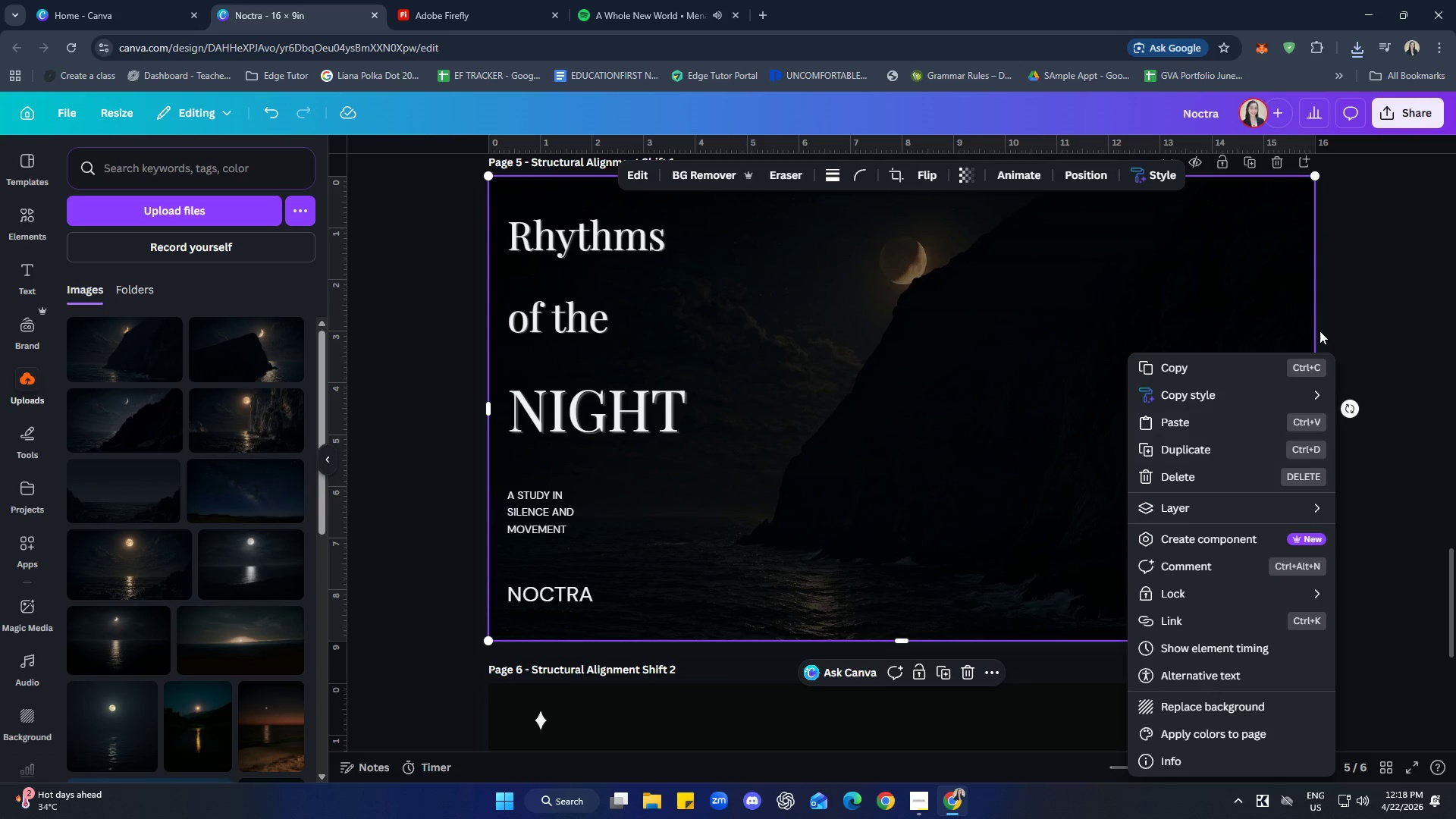 
left_click_drag(start_coordinate=[1361, 303], to_coordinate=[1365, 296])
 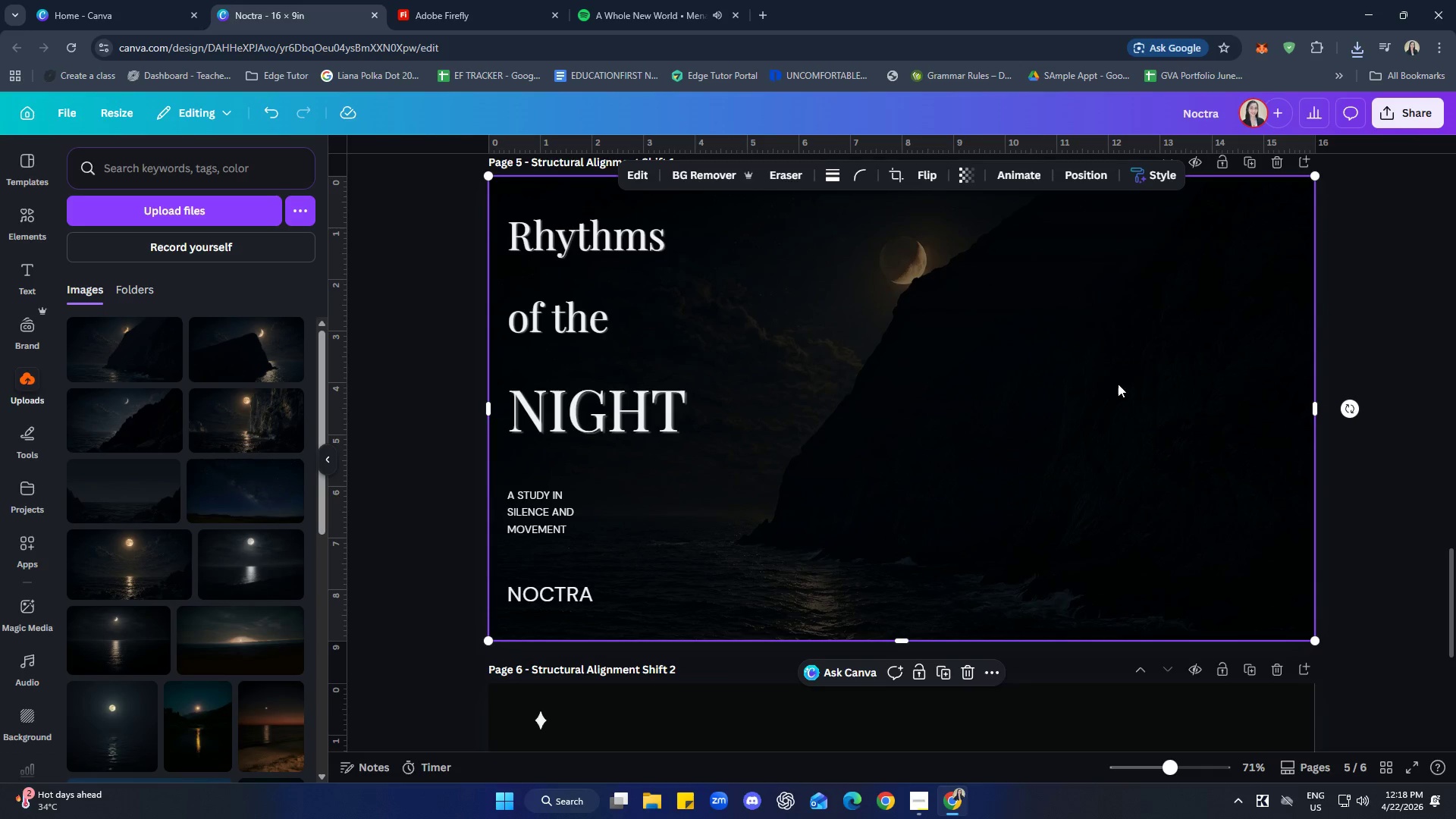 
left_click_drag(start_coordinate=[1118, 384], to_coordinate=[1020, 384])
 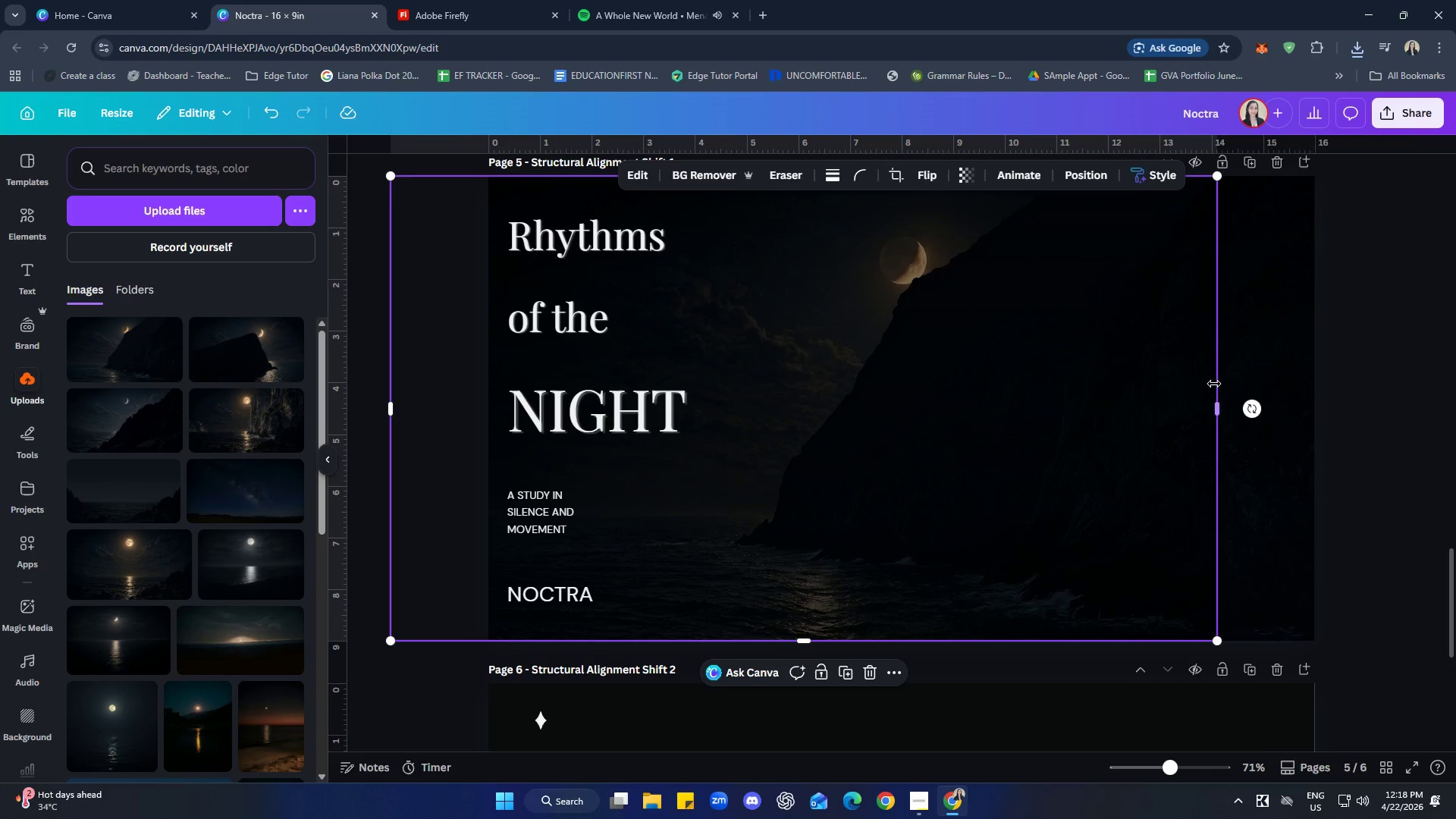 
left_click([1263, 373])
 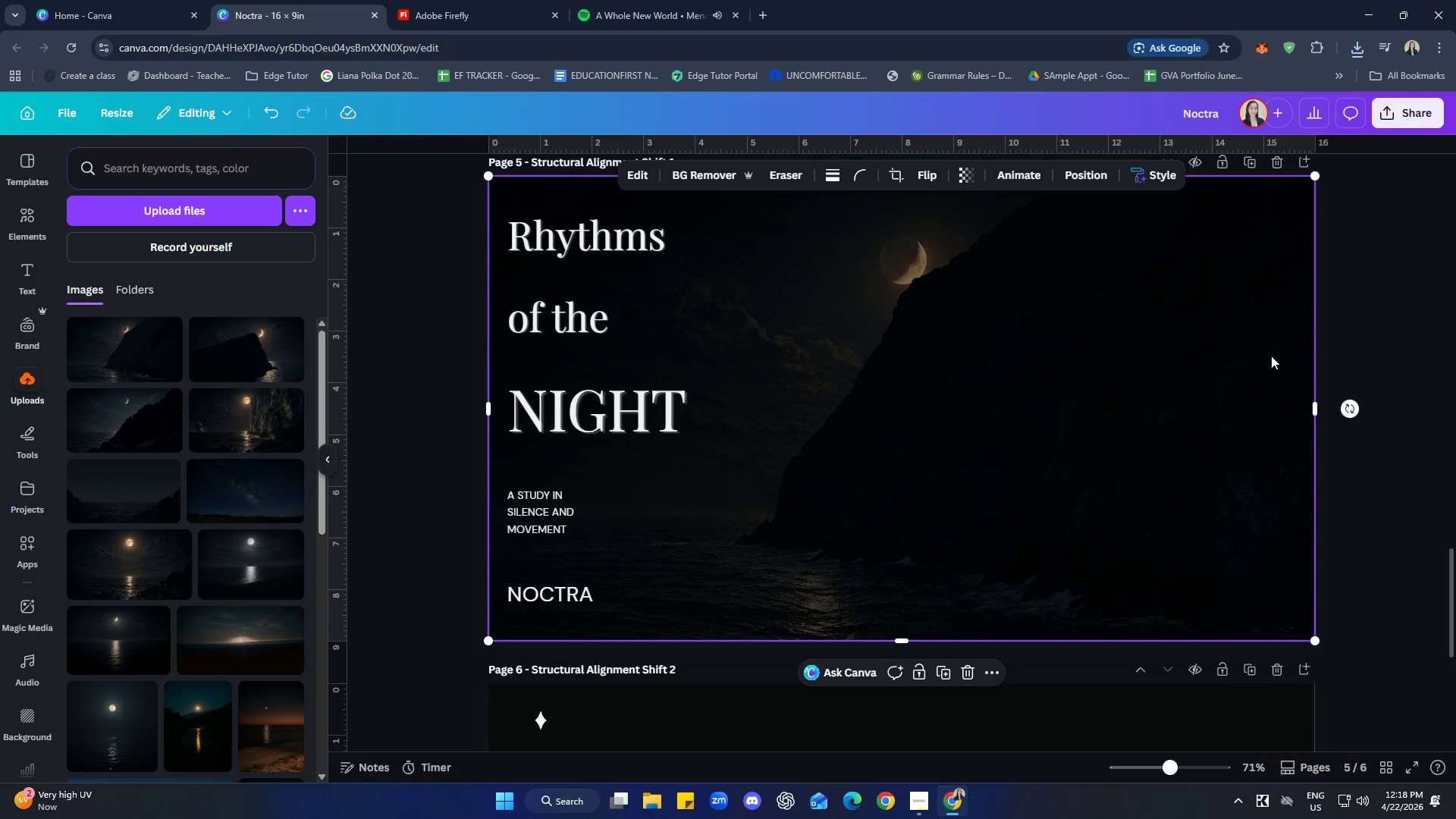 
left_click_drag(start_coordinate=[1266, 353], to_coordinate=[999, 365])
 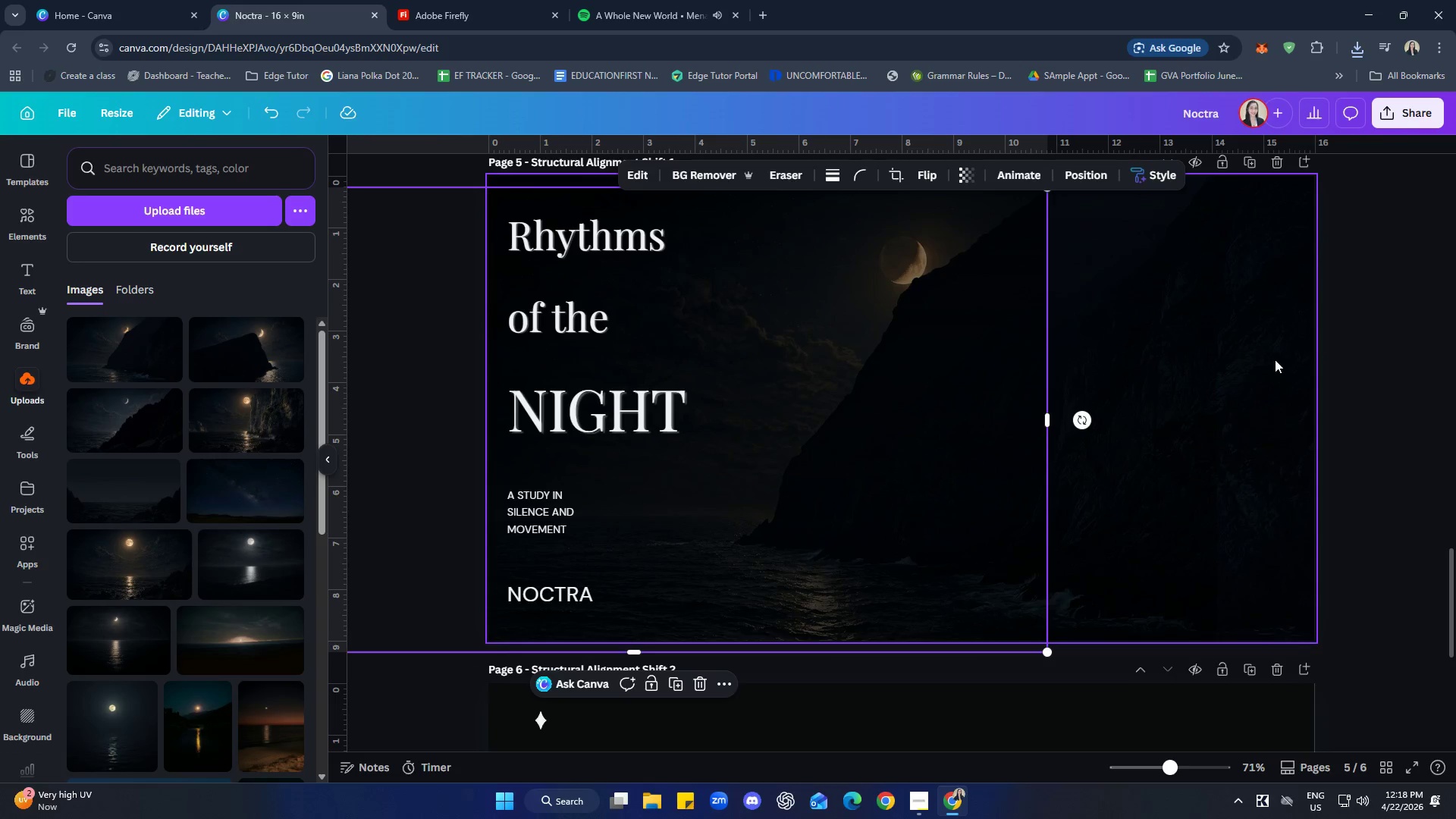 
double_click([1275, 359])
 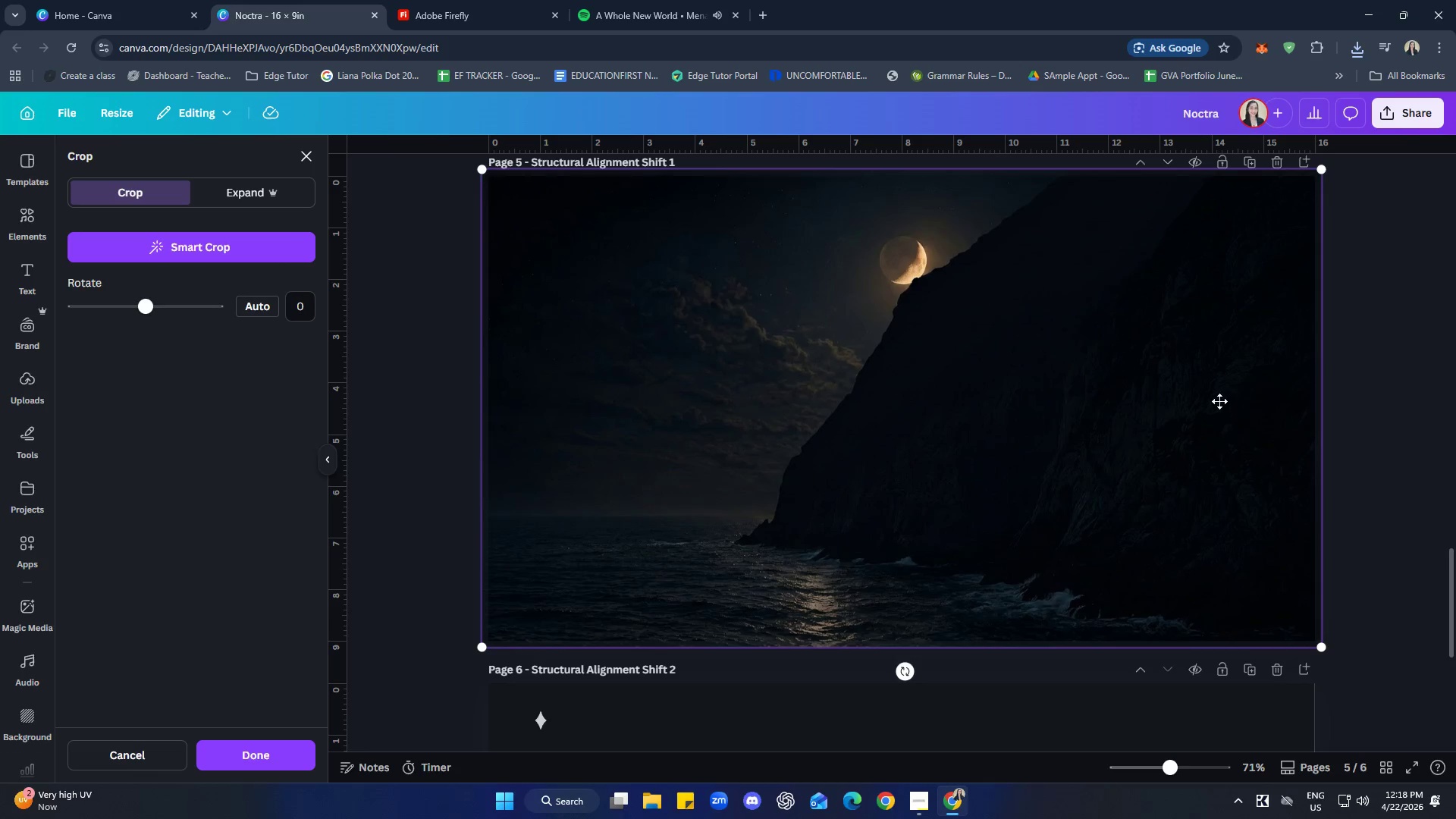 
left_click_drag(start_coordinate=[1224, 397], to_coordinate=[1200, 412])
 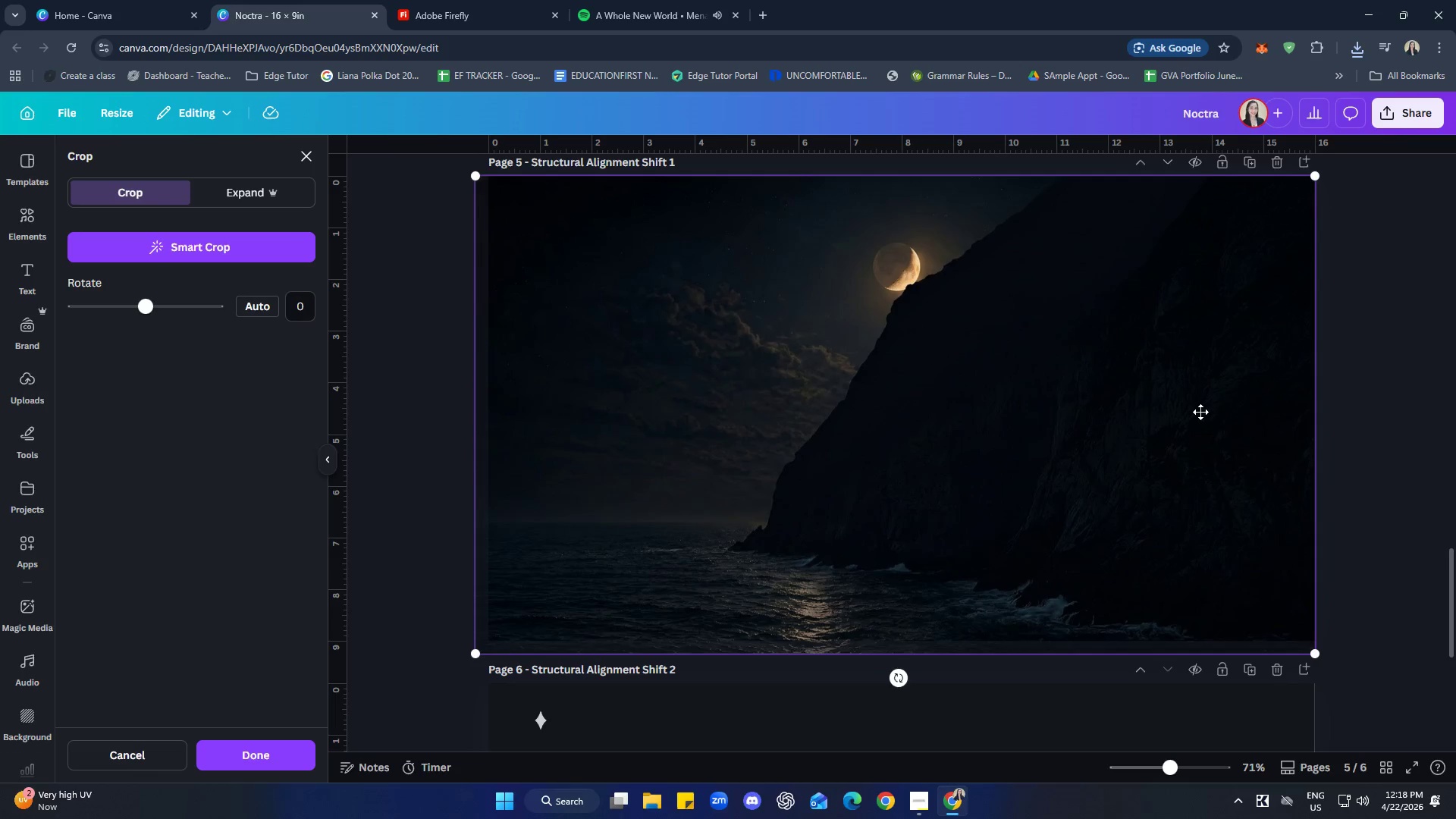 
left_click_drag(start_coordinate=[1200, 412], to_coordinate=[1232, 369])
 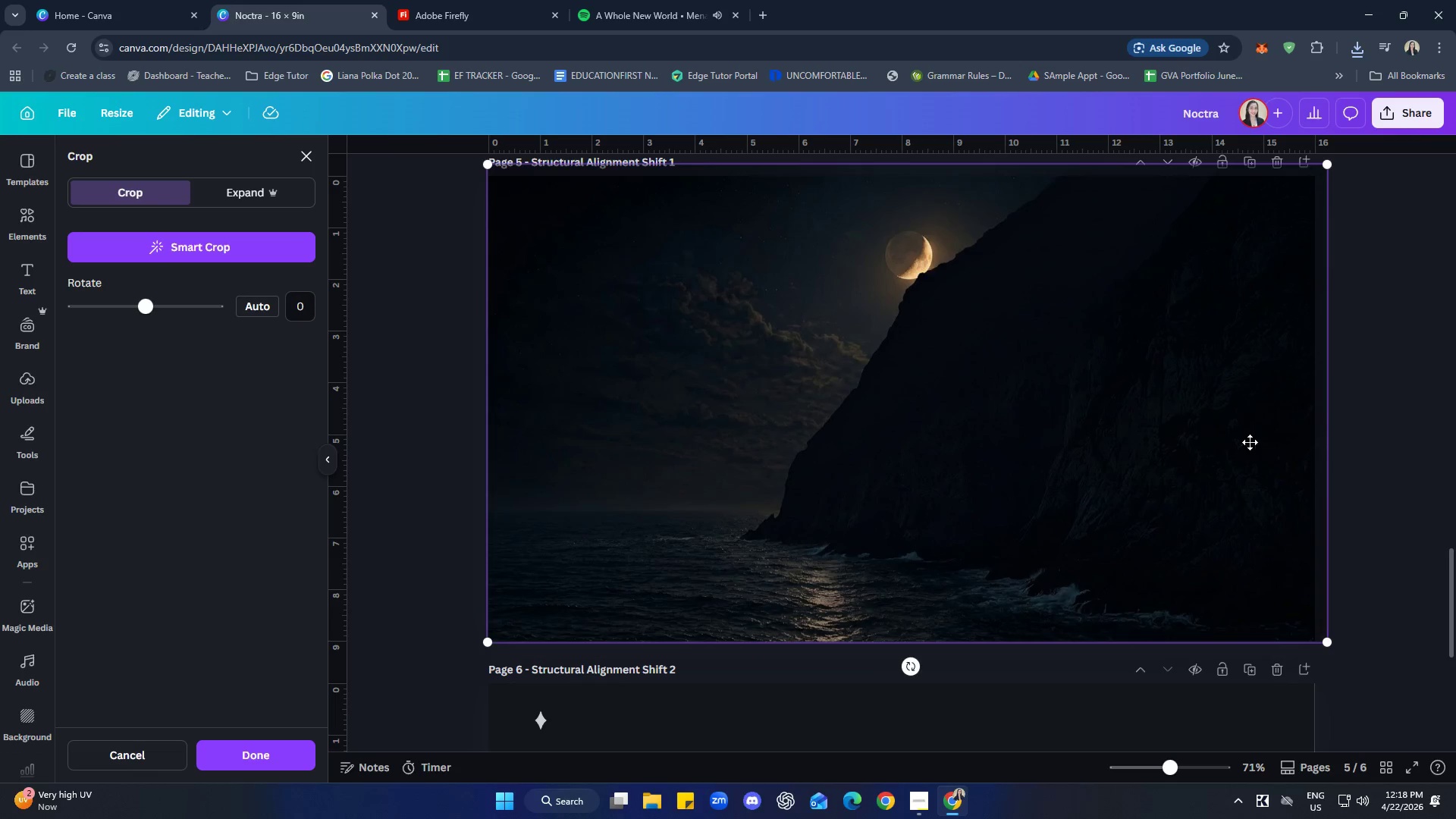 
left_click_drag(start_coordinate=[1254, 421], to_coordinate=[1172, 485])
 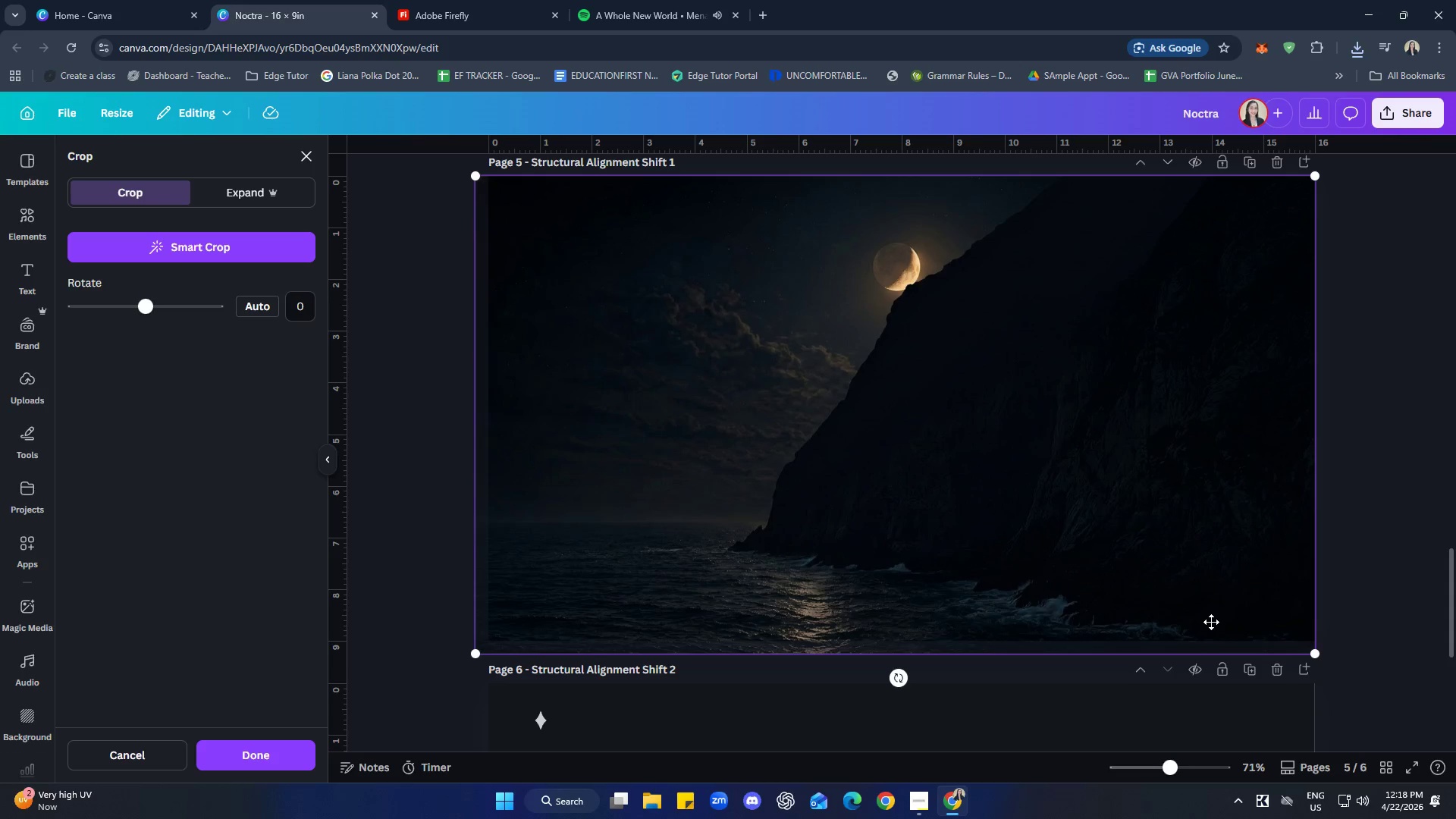 
hold_key(key=ControlLeft, duration=0.52)
scroll: coordinate [1153, 579], scroll_direction: down, amount: 2.0
 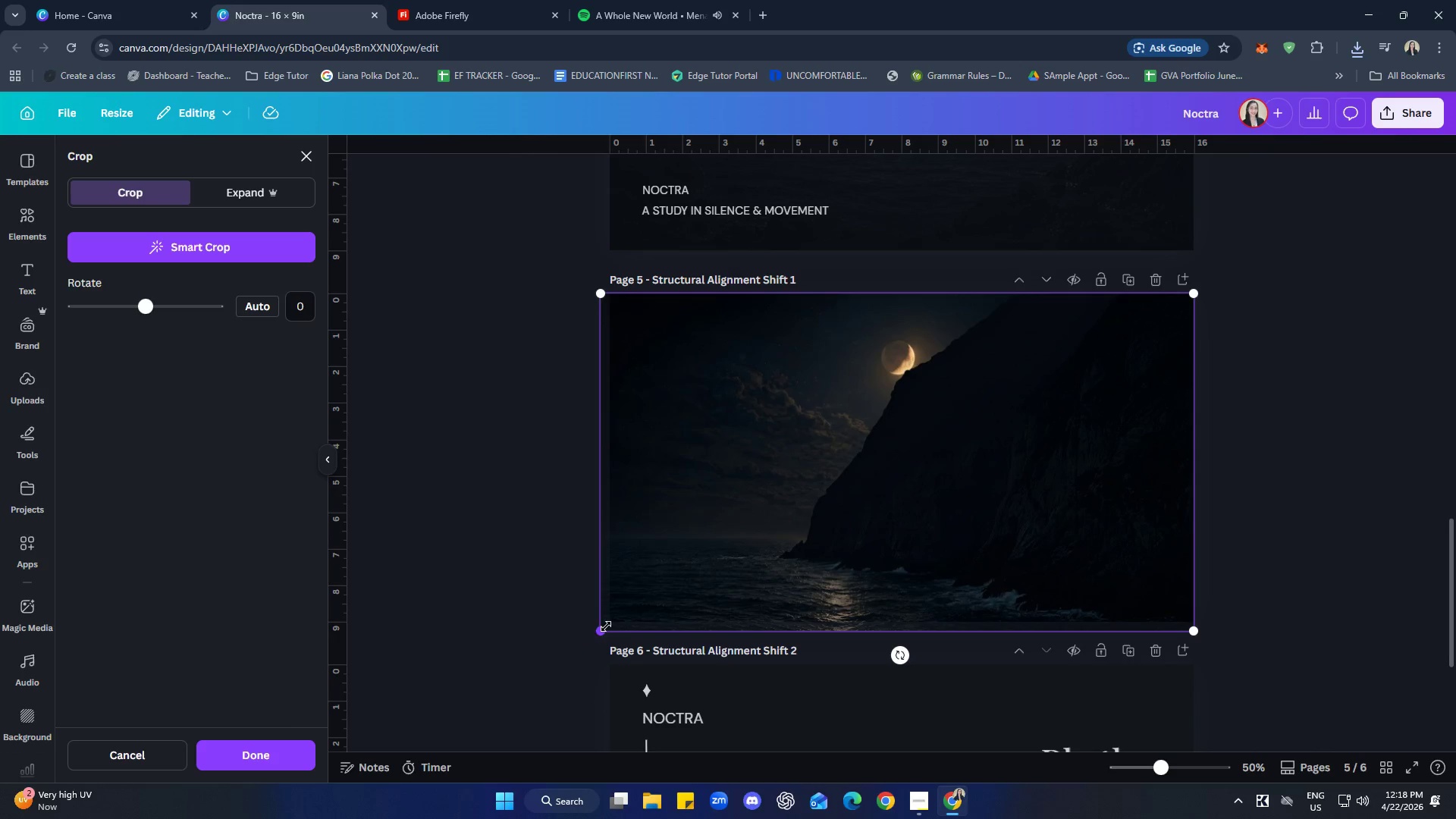 
left_click_drag(start_coordinate=[606, 625], to_coordinate=[415, 657])
 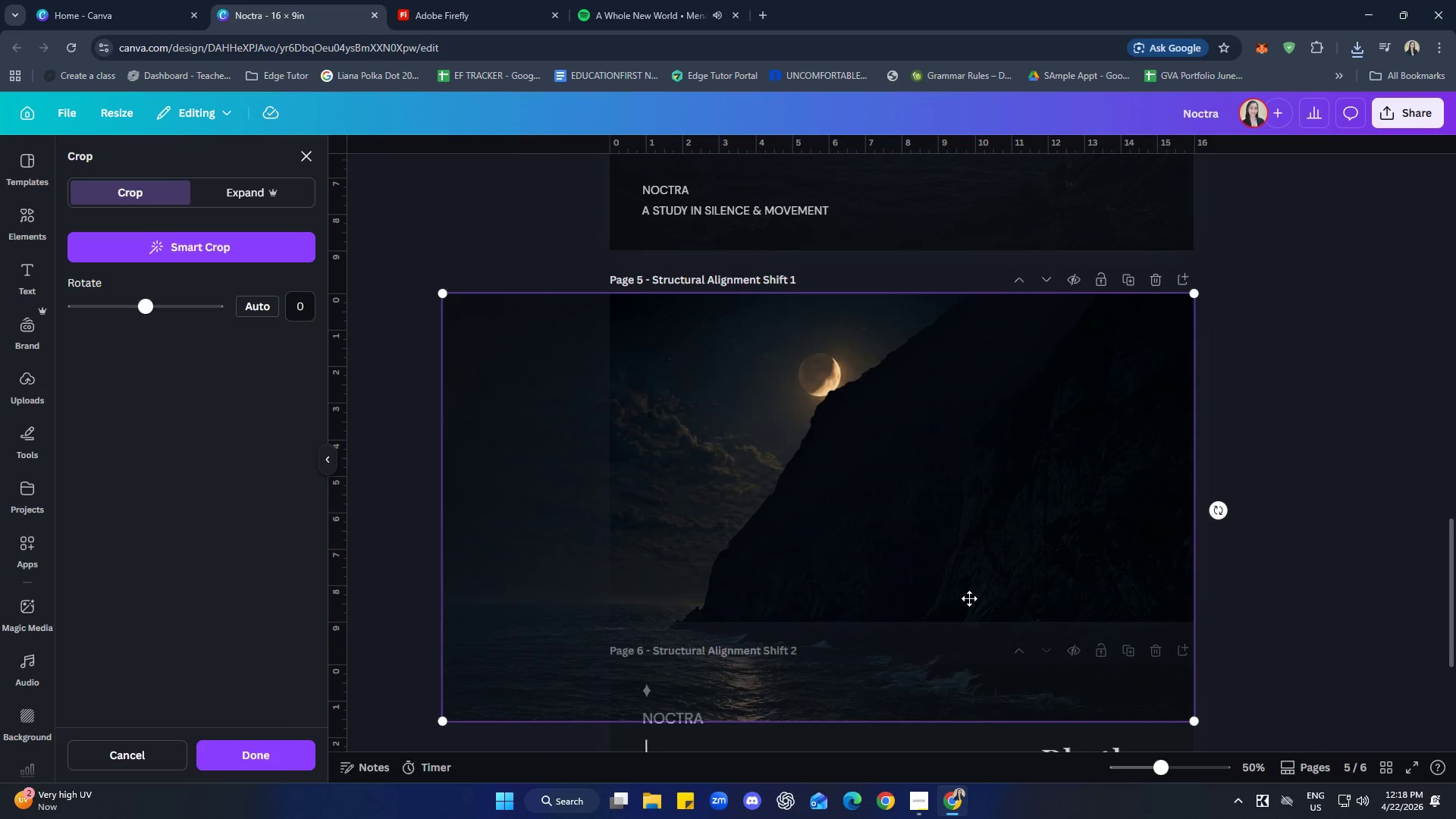 
left_click_drag(start_coordinate=[993, 578], to_coordinate=[1044, 542])
 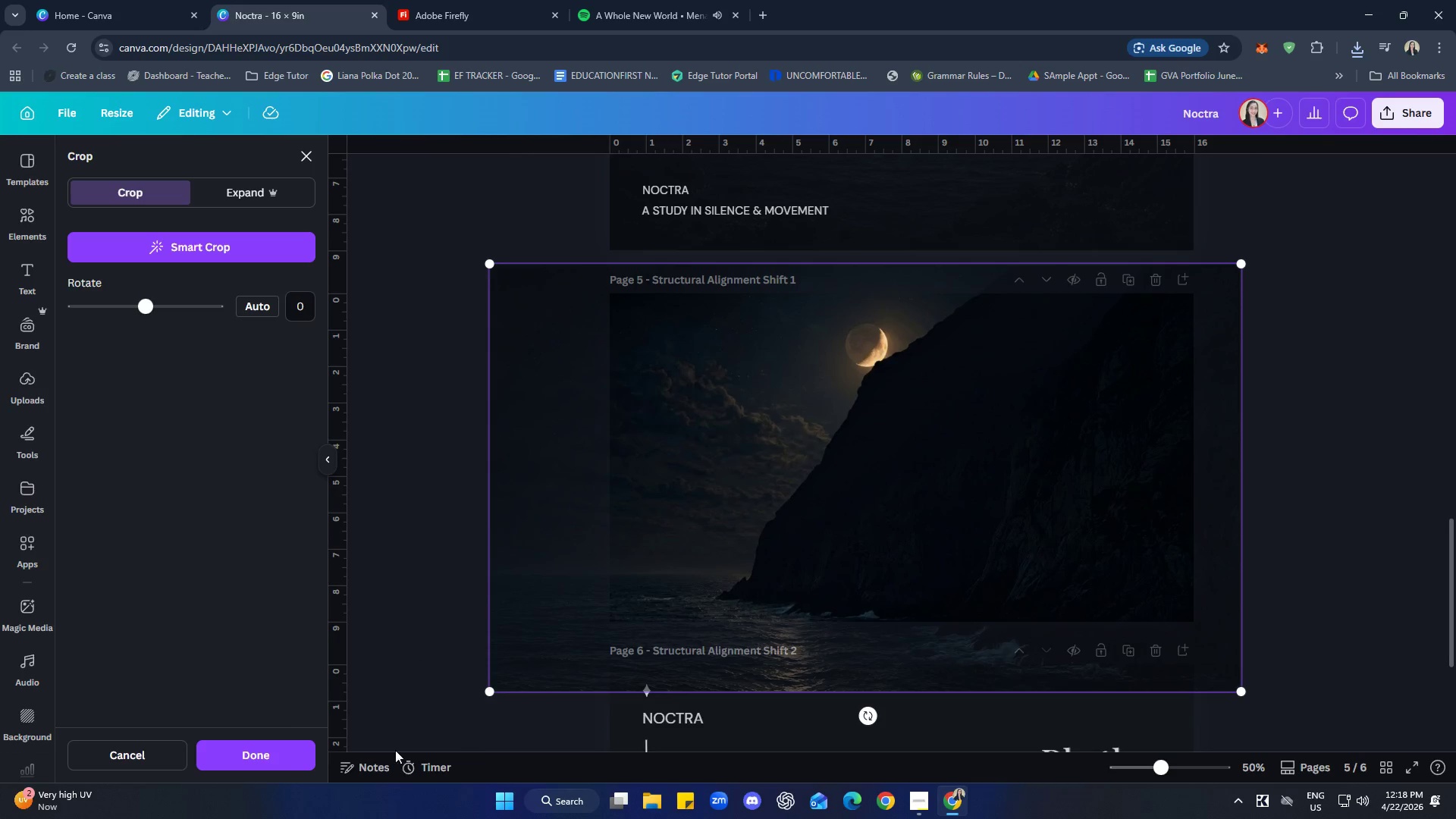 
left_click_drag(start_coordinate=[283, 753], to_coordinate=[288, 751])
 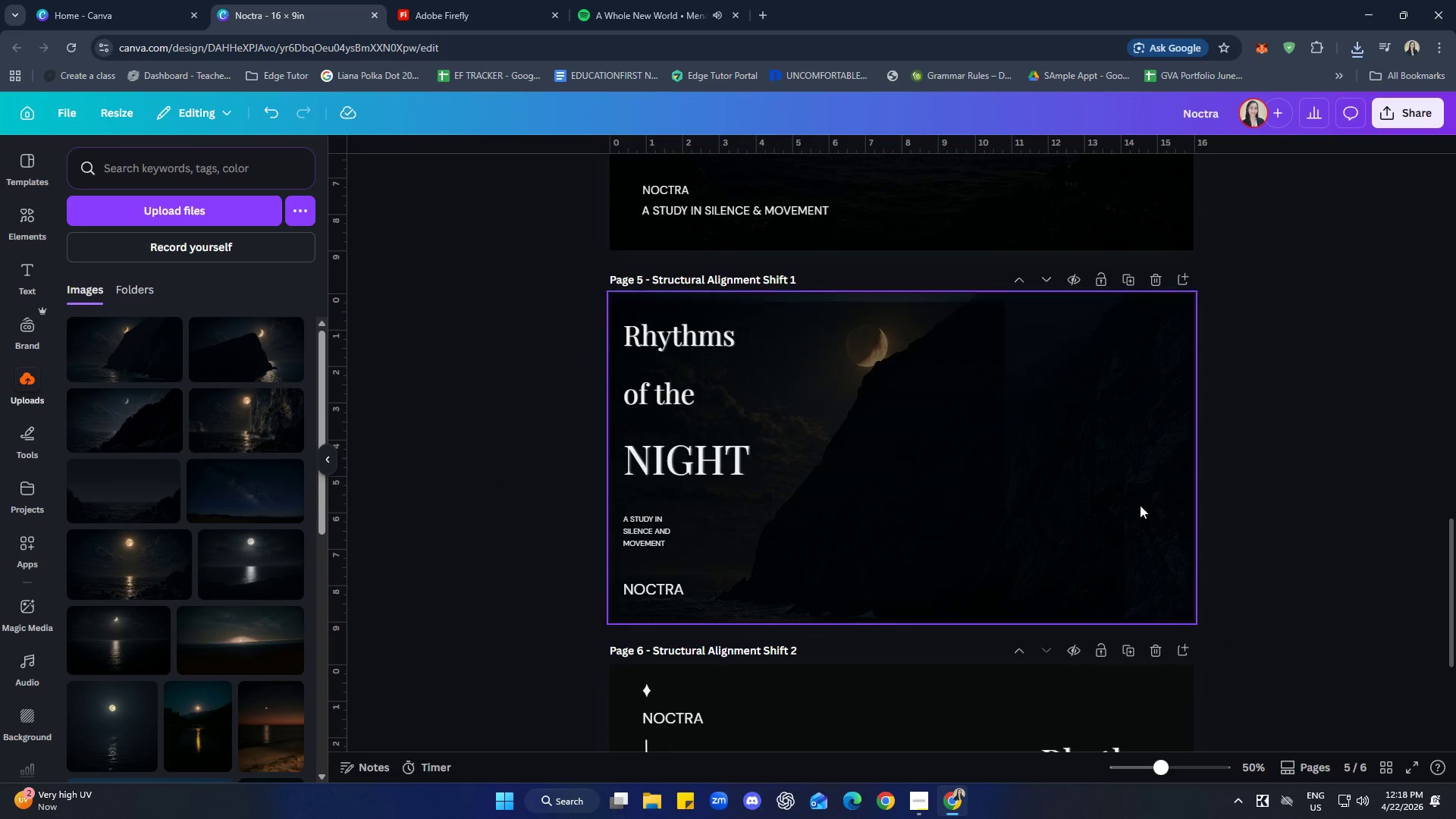 
left_click_drag(start_coordinate=[962, 466], to_coordinate=[1030, 463])
 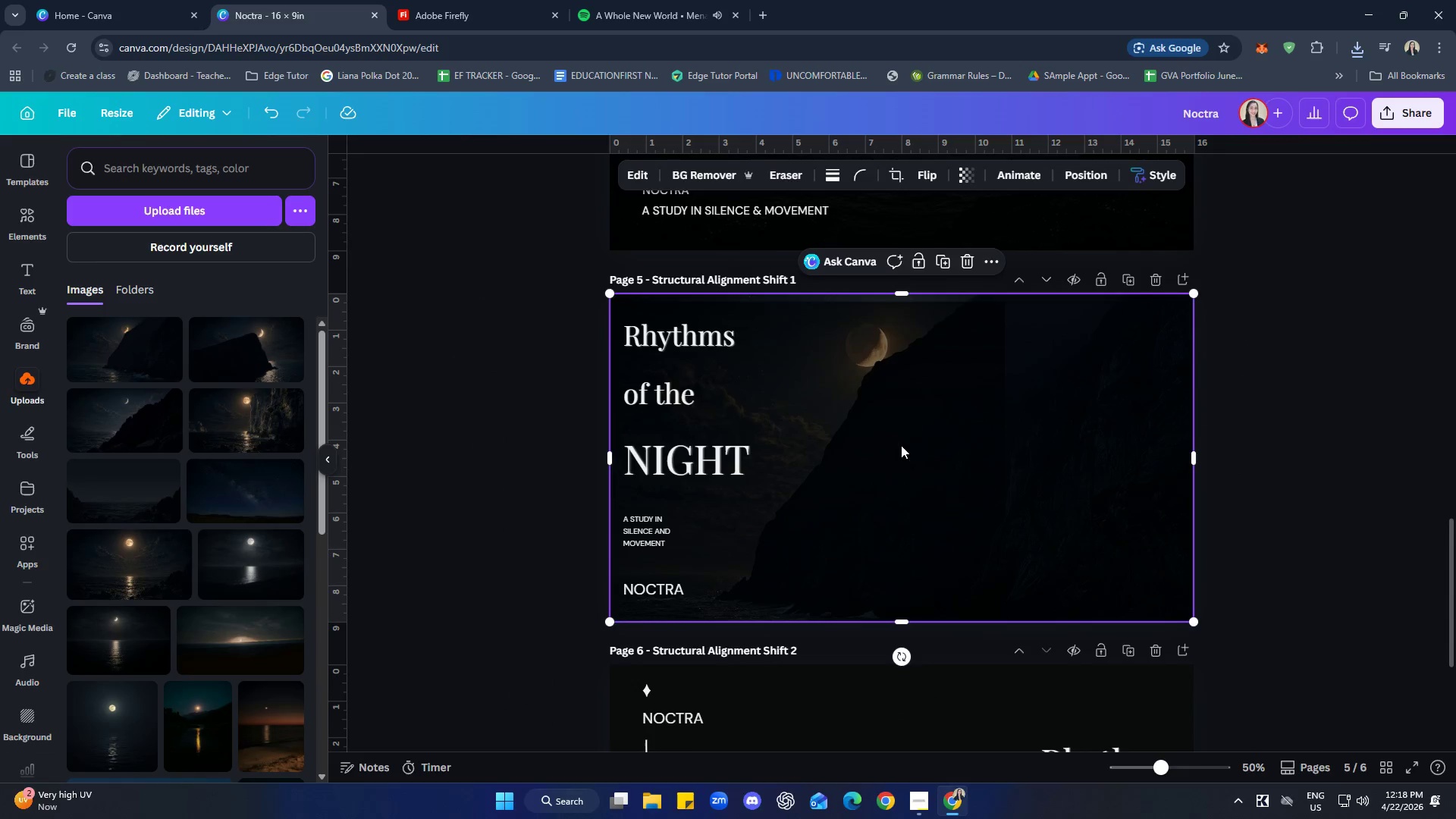 
left_click([827, 435])
 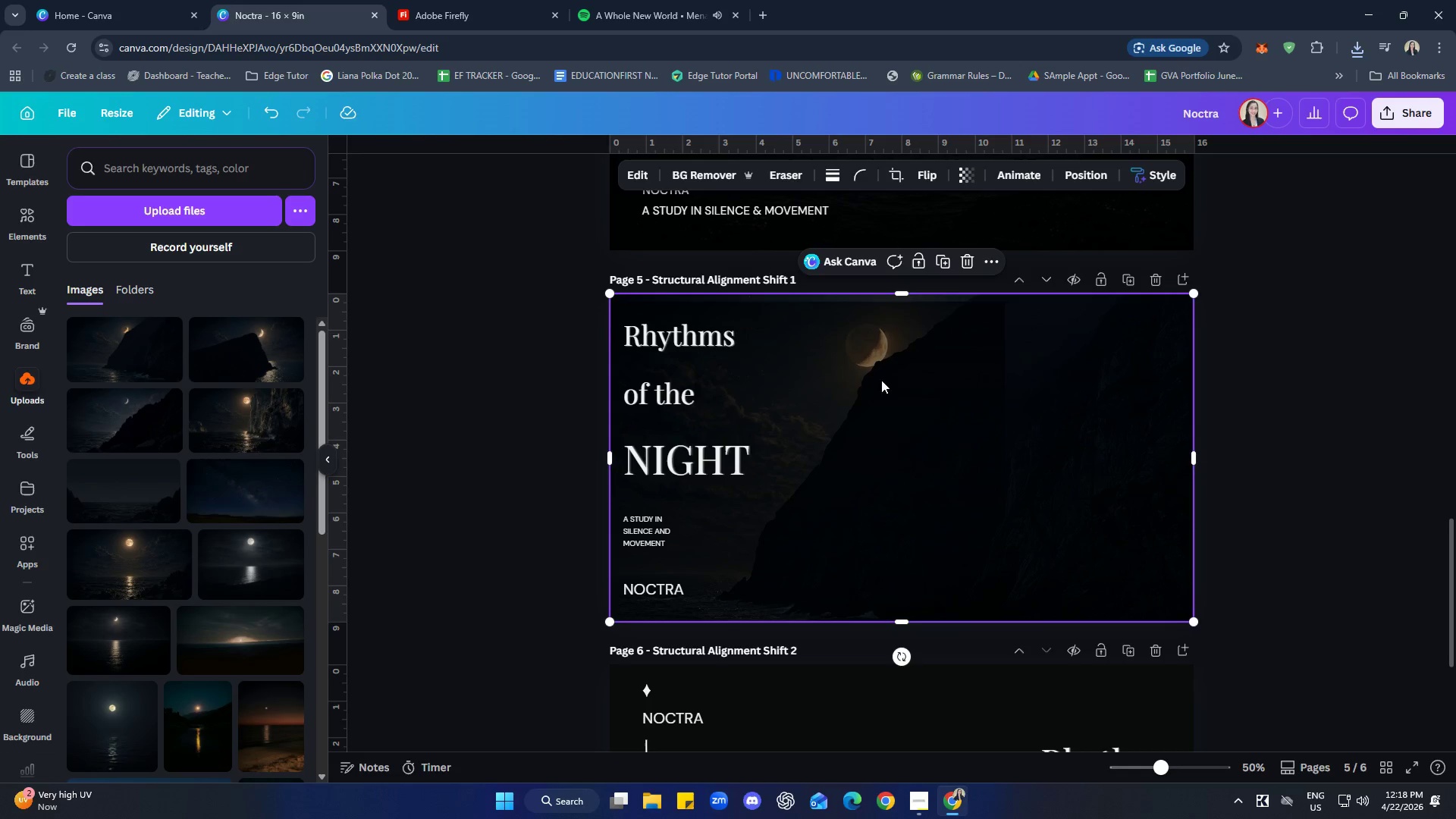 
left_click_drag(start_coordinate=[1062, 380], to_coordinate=[1068, 381])
 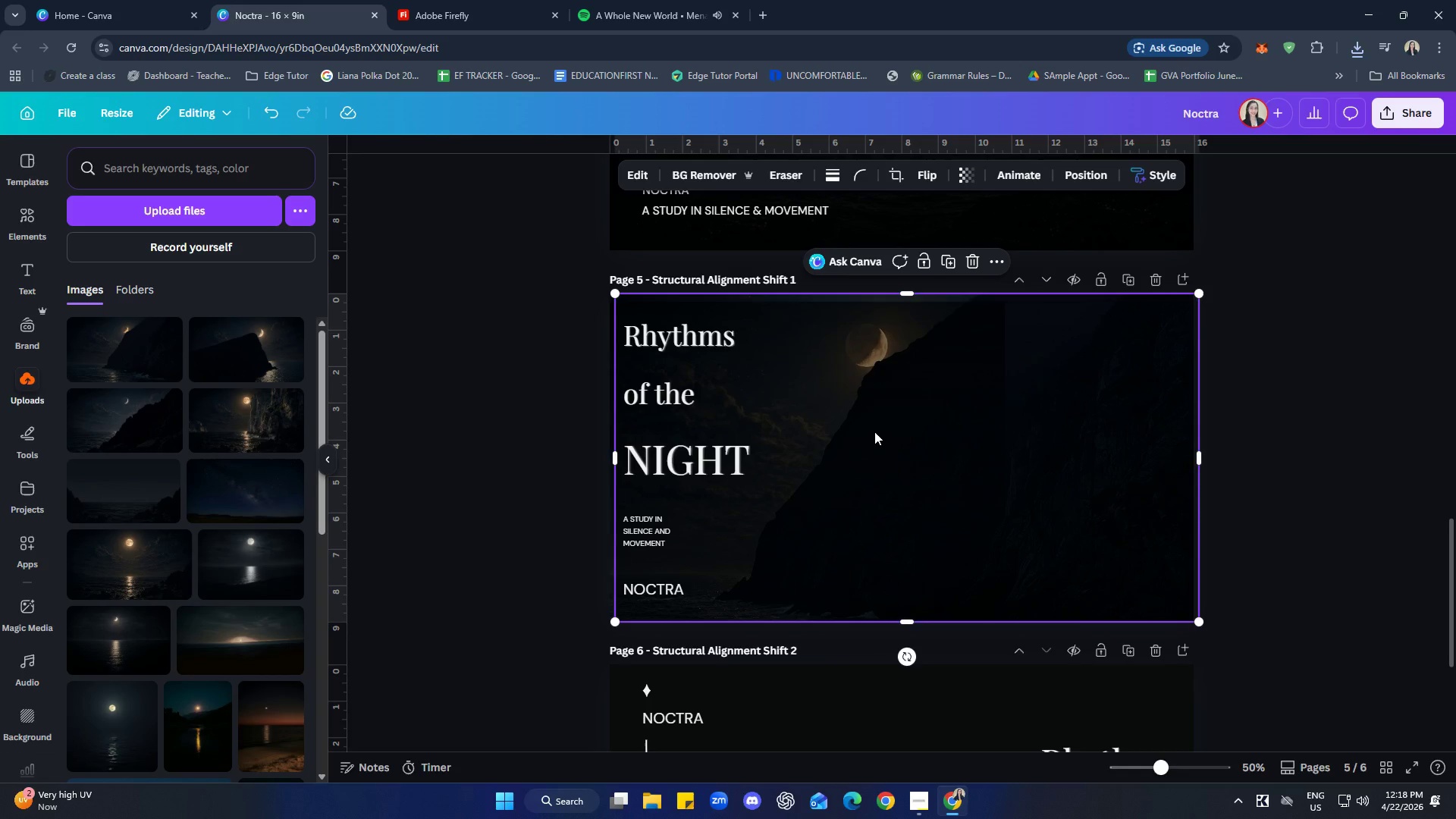 
right_click([874, 431])
 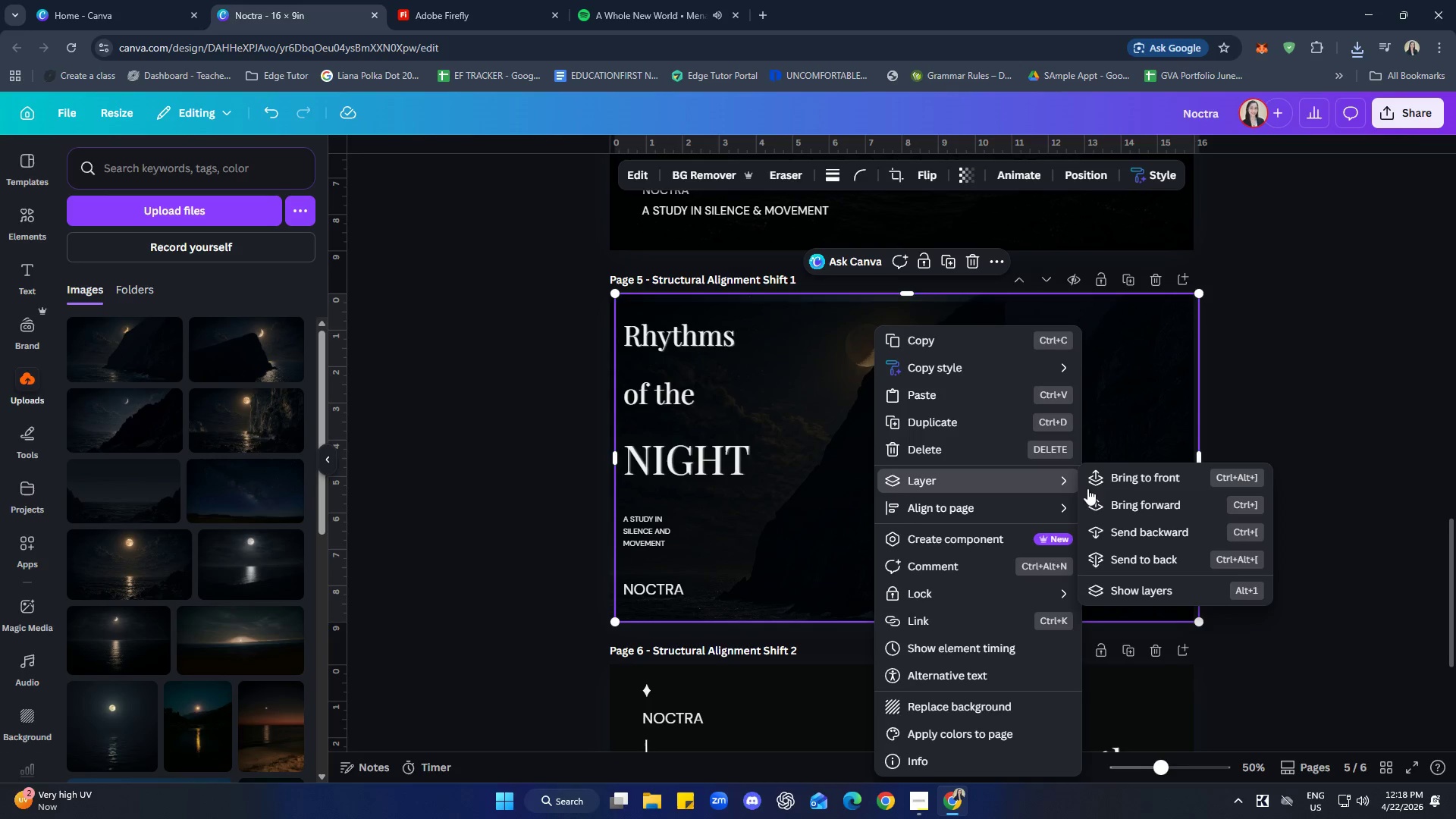 
left_click([1131, 585])
 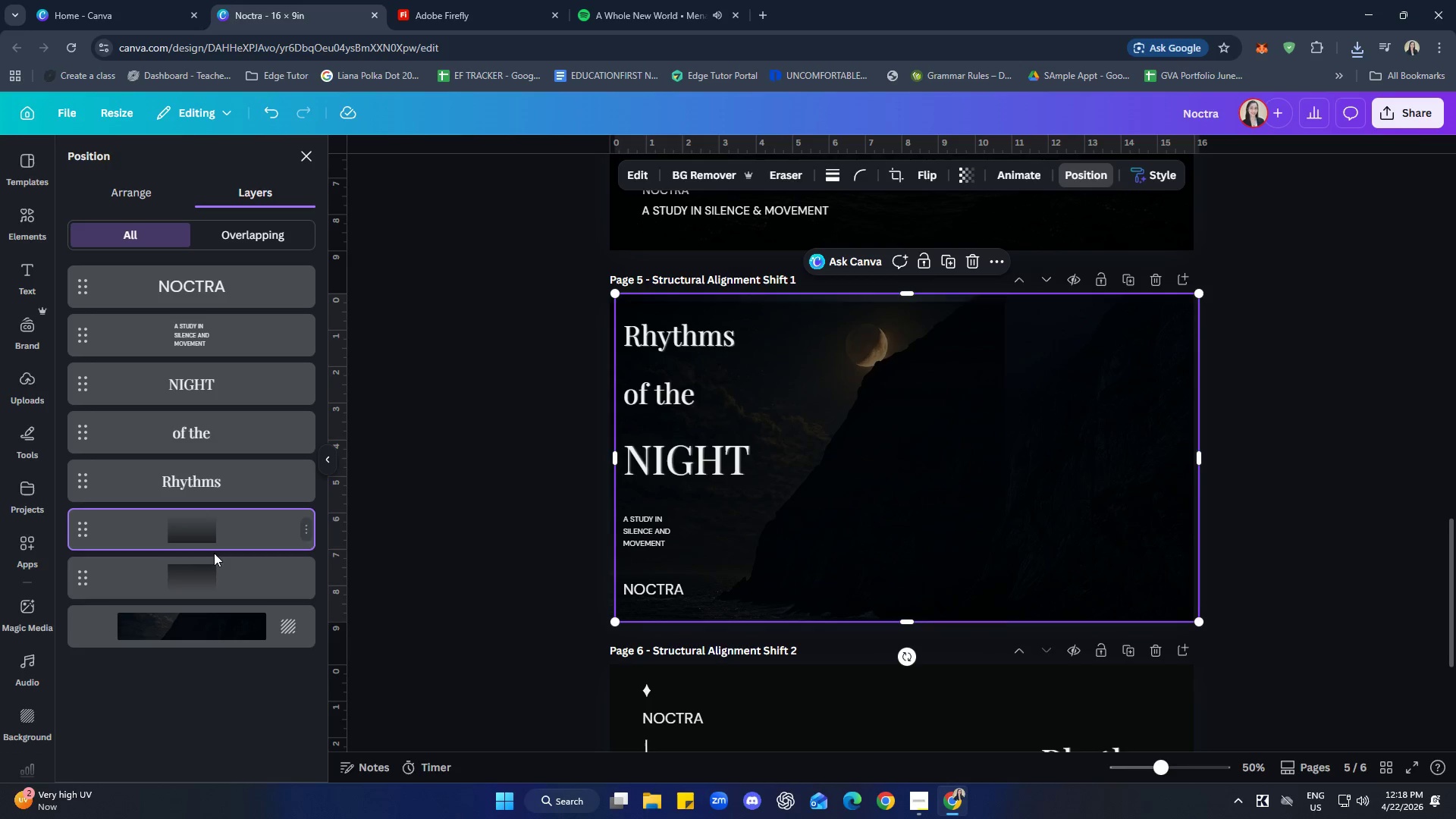 
left_click([212, 570])
 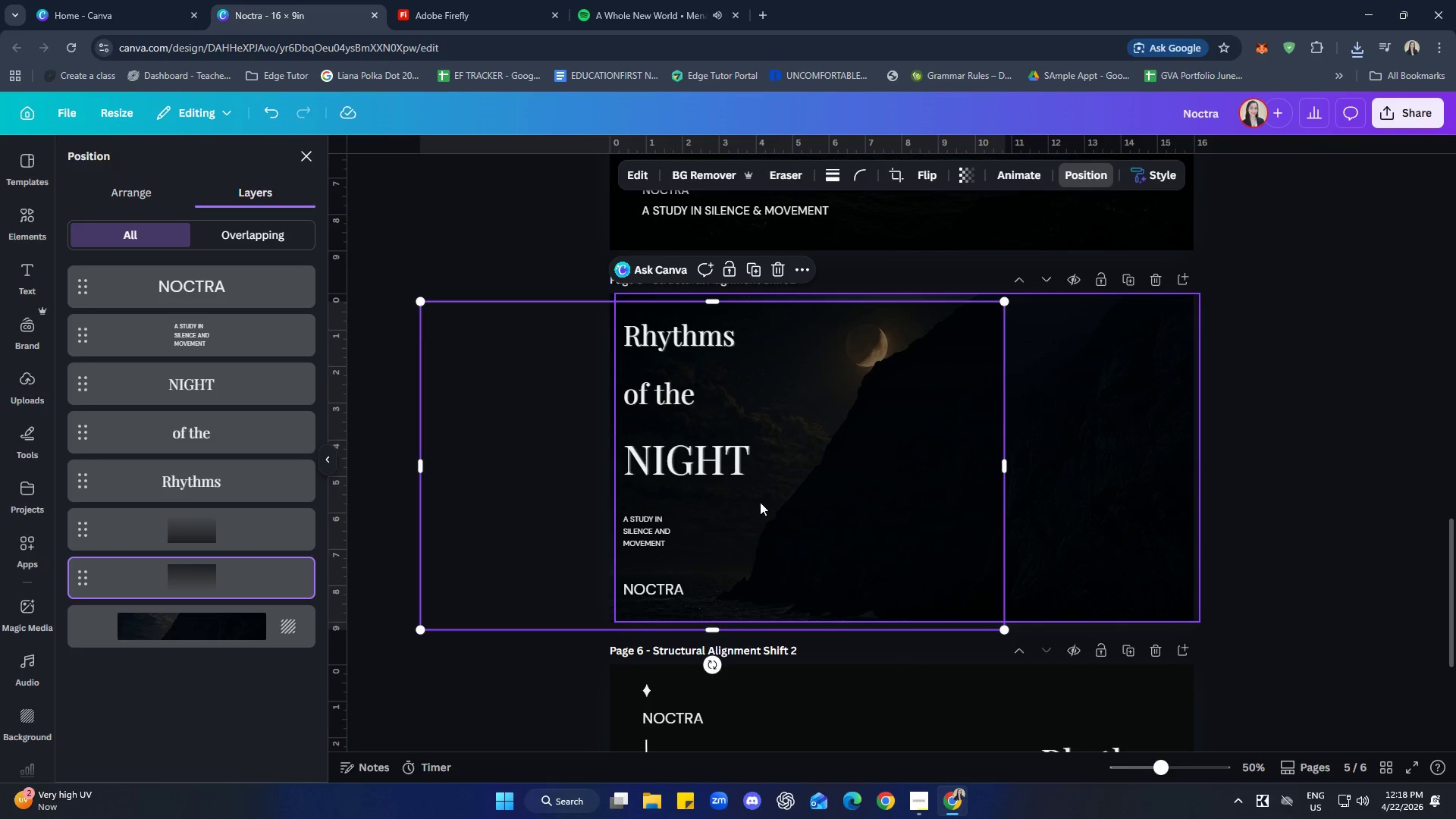 
left_click_drag(start_coordinate=[498, 511], to_coordinate=[688, 501])
 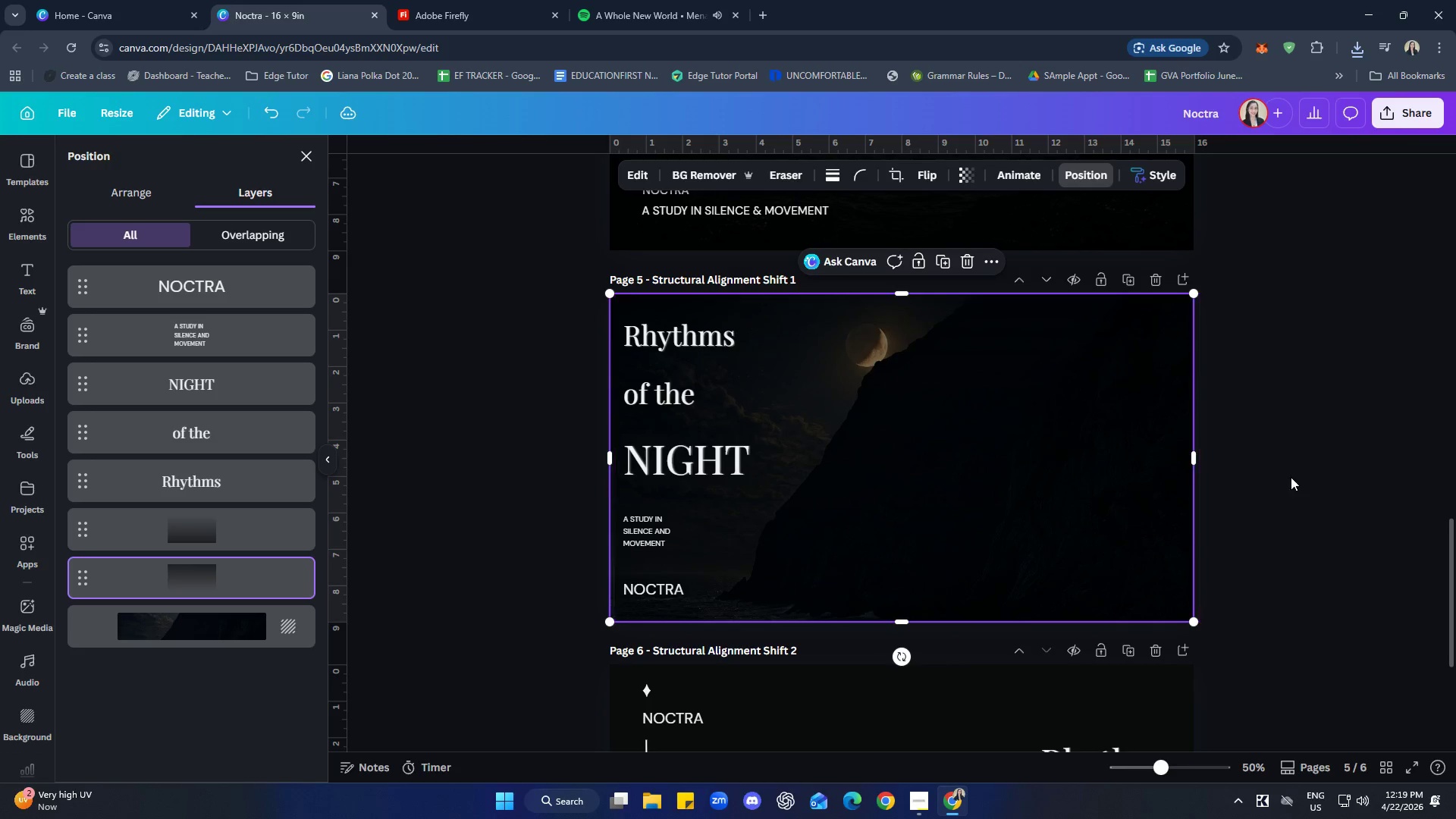 
left_click([1334, 470])
 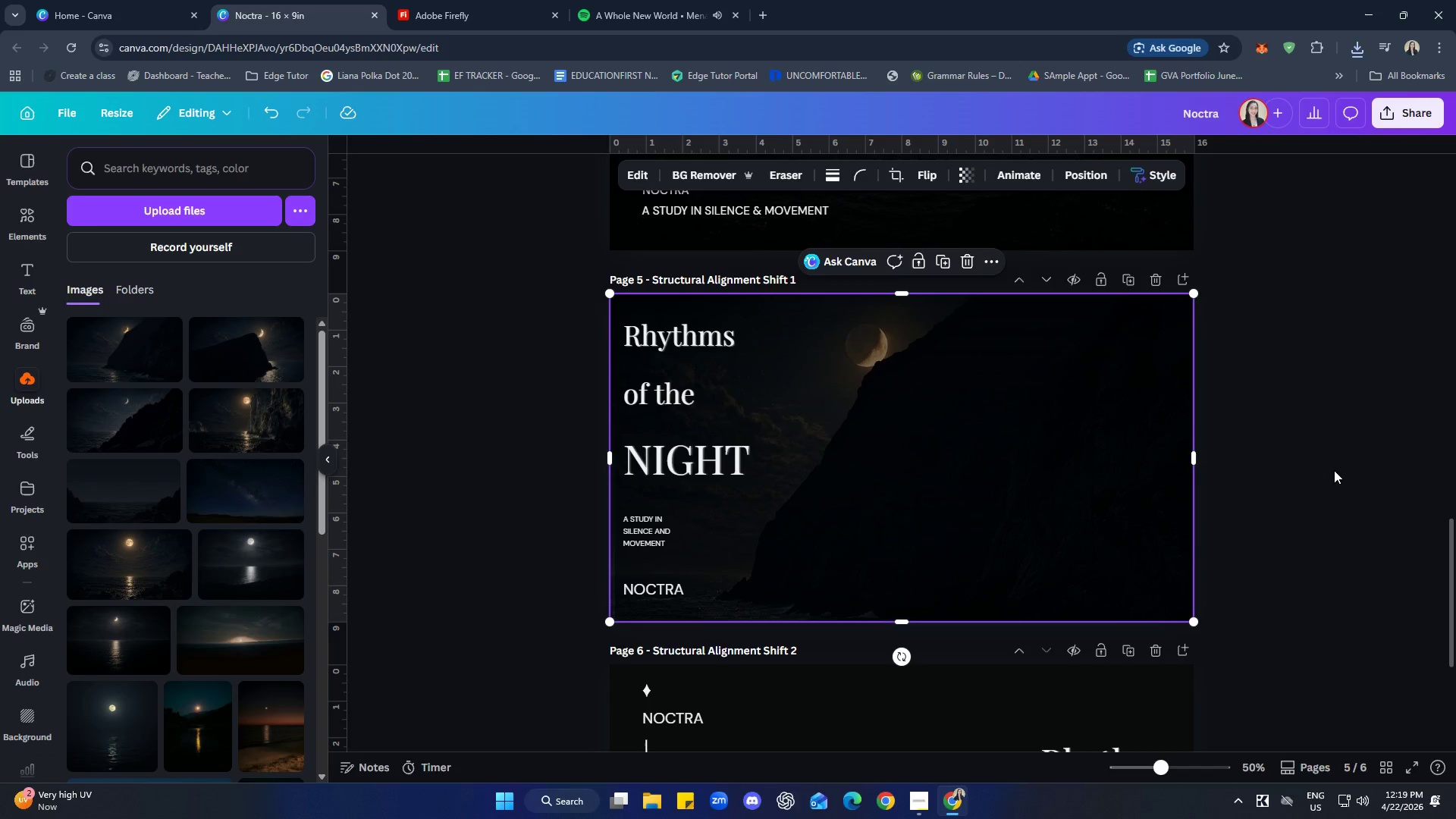 
left_click([1334, 470])
 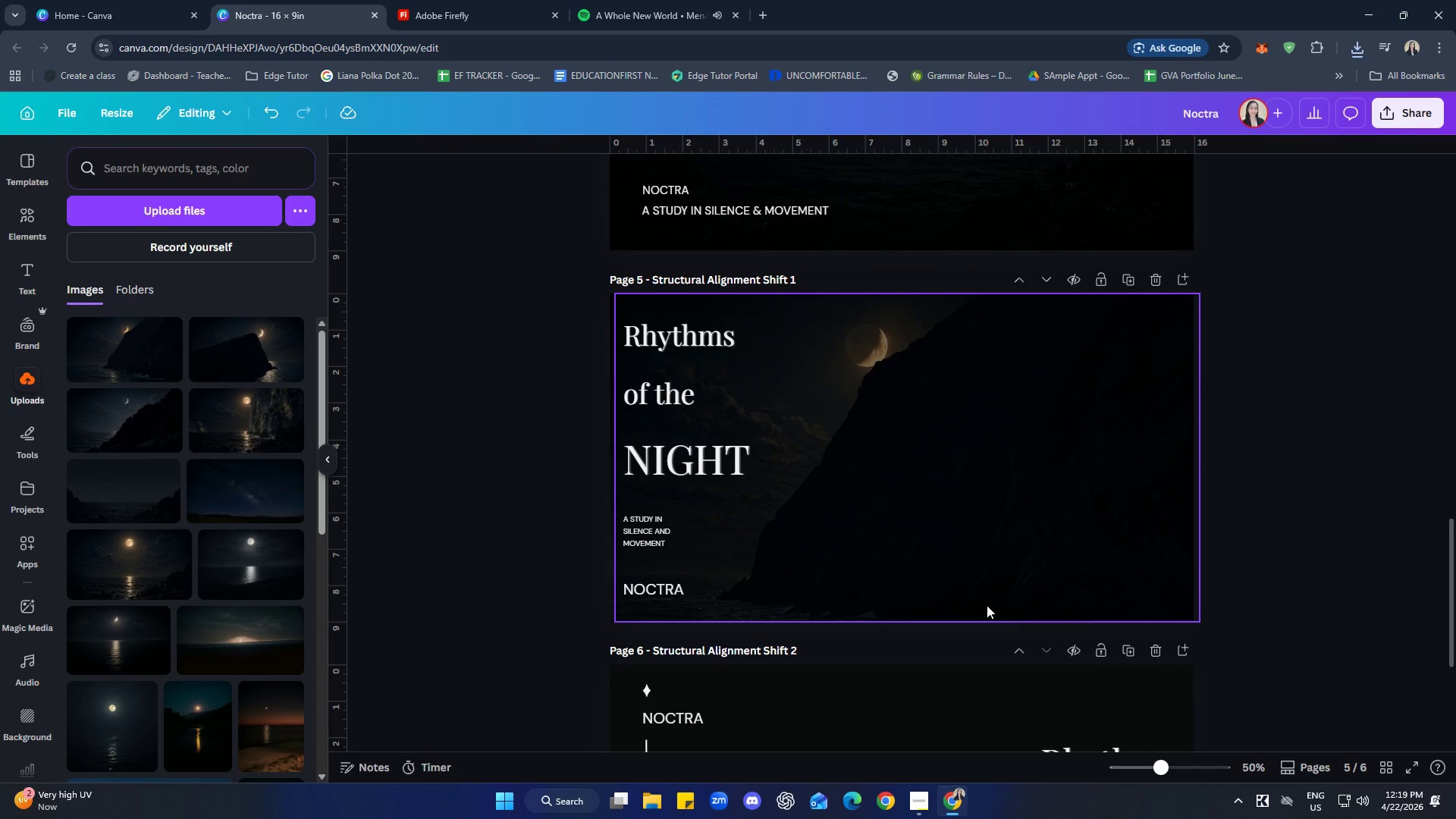 
left_click_drag(start_coordinate=[1007, 561], to_coordinate=[1001, 562])
 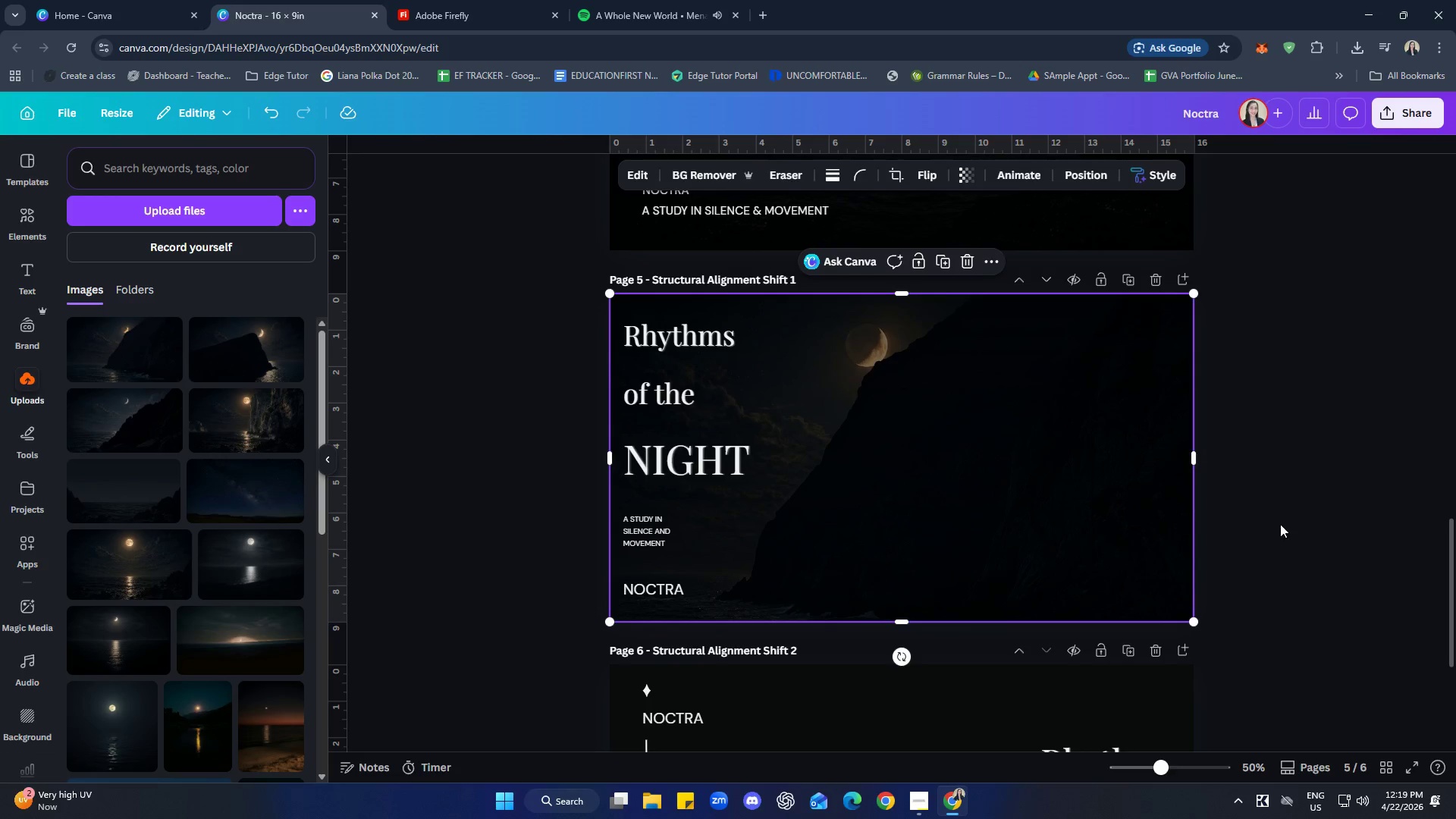 
left_click([1296, 523])
 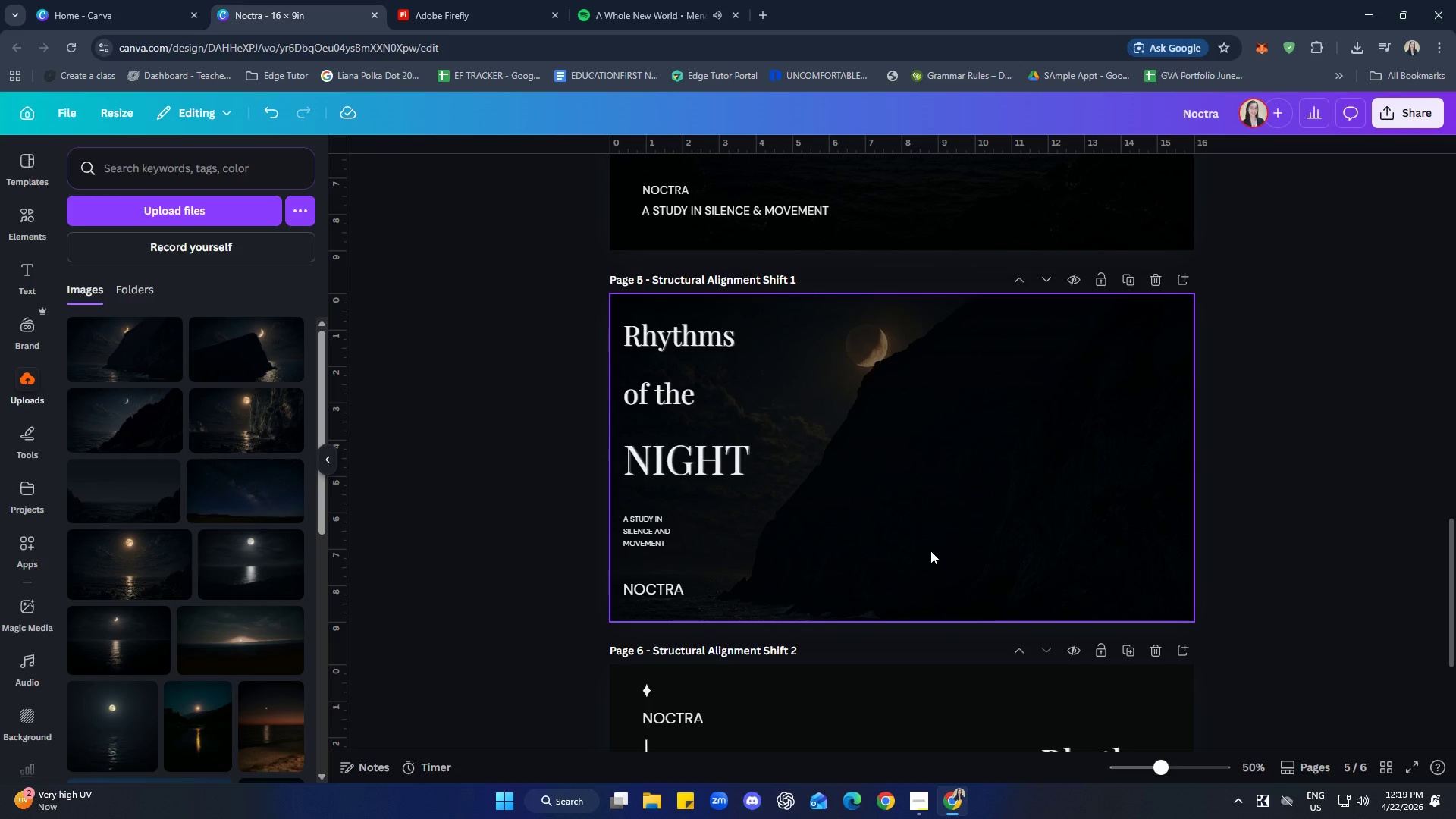 
left_click_drag(start_coordinate=[955, 484], to_coordinate=[953, 488])
 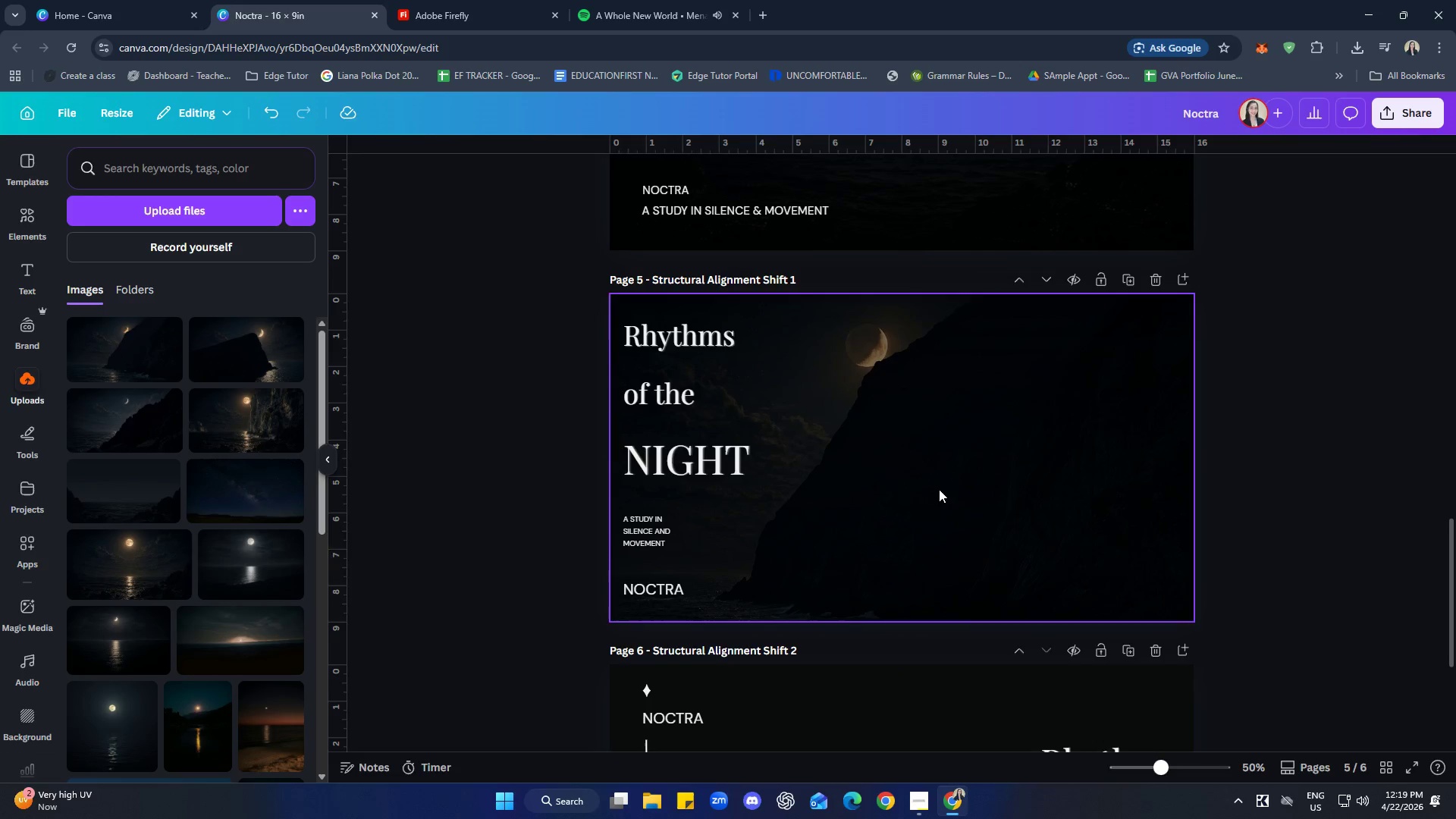 
right_click([939, 489])
 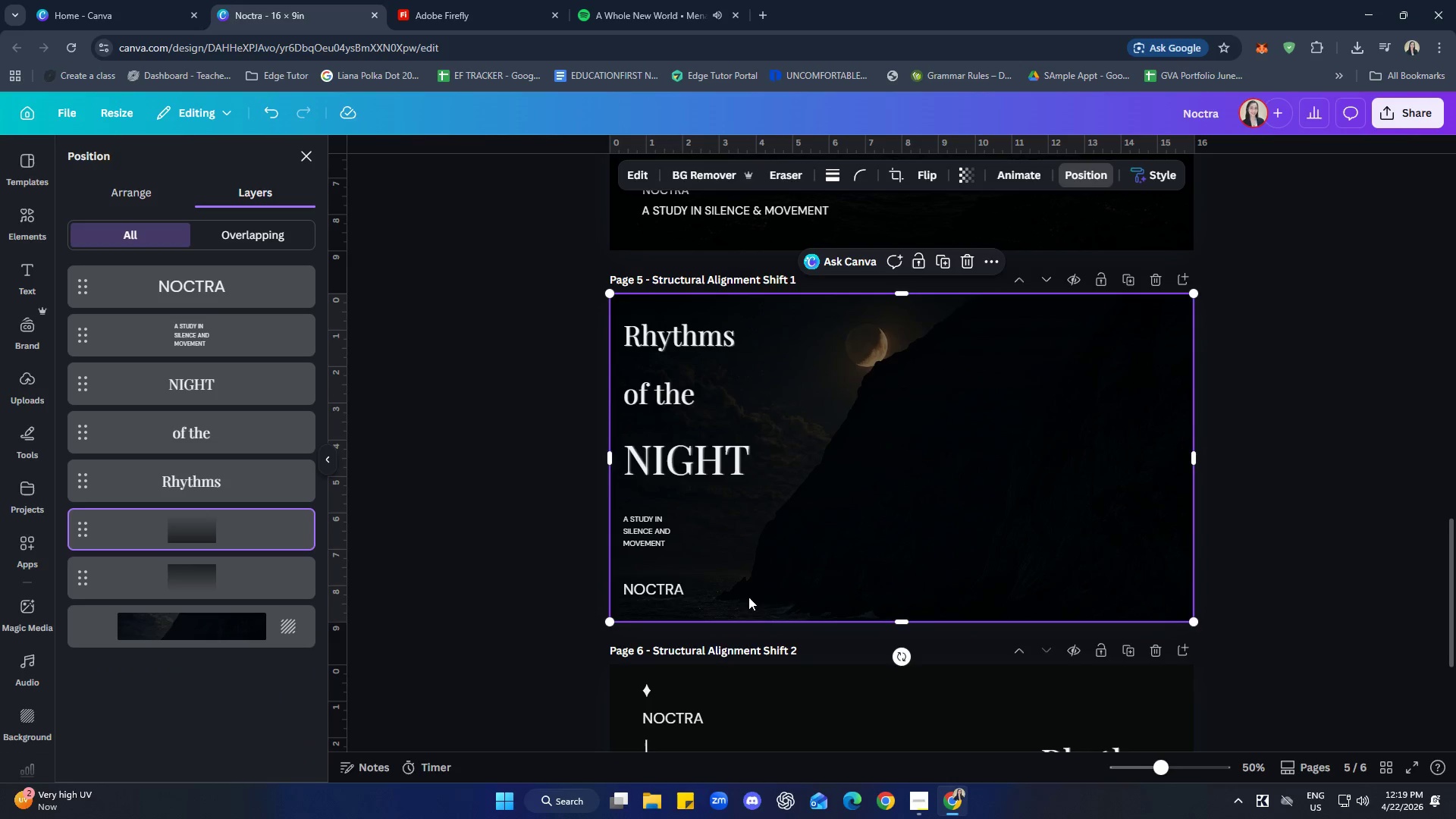 
left_click([206, 573])
 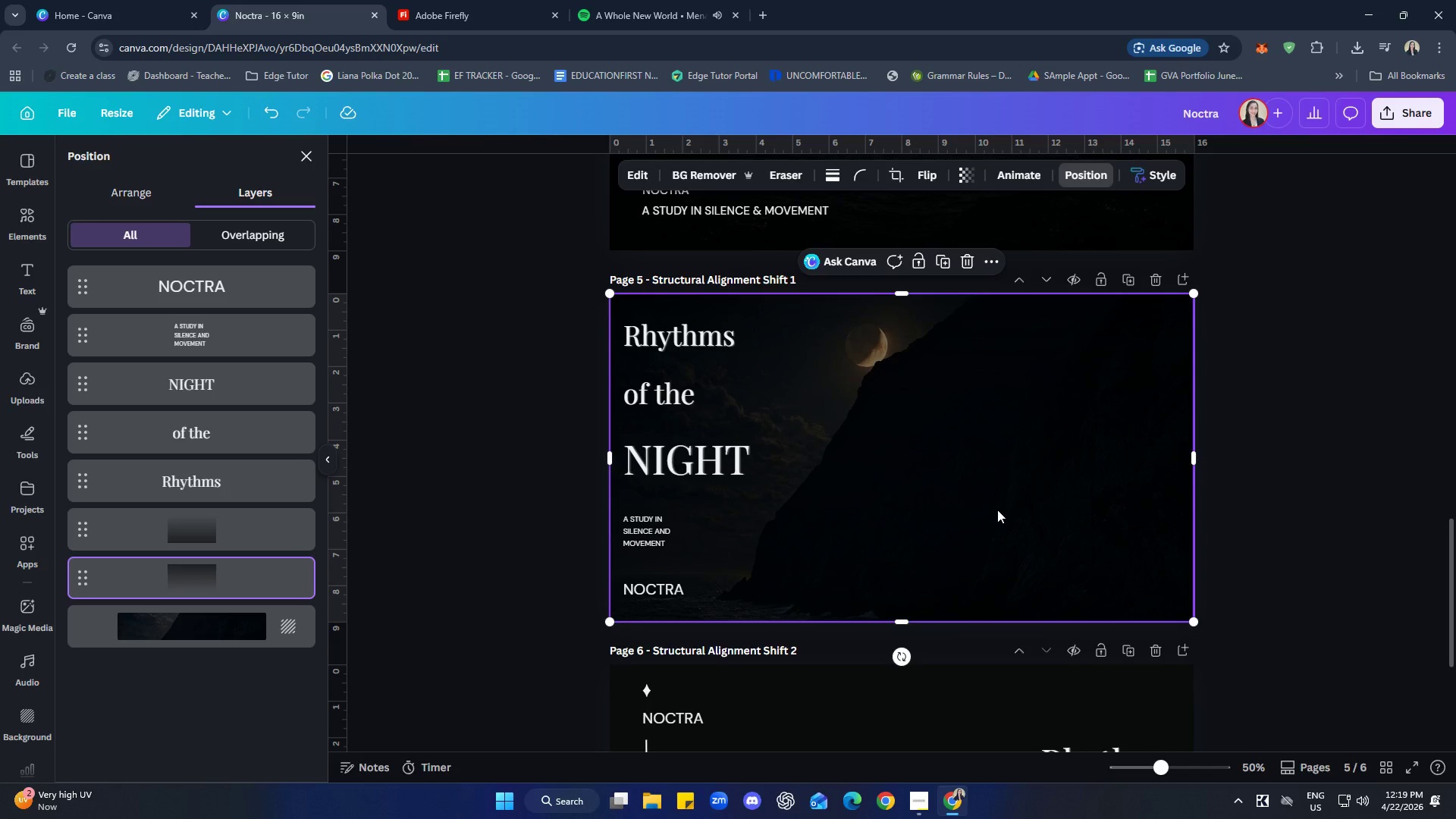 
double_click([1344, 475])
 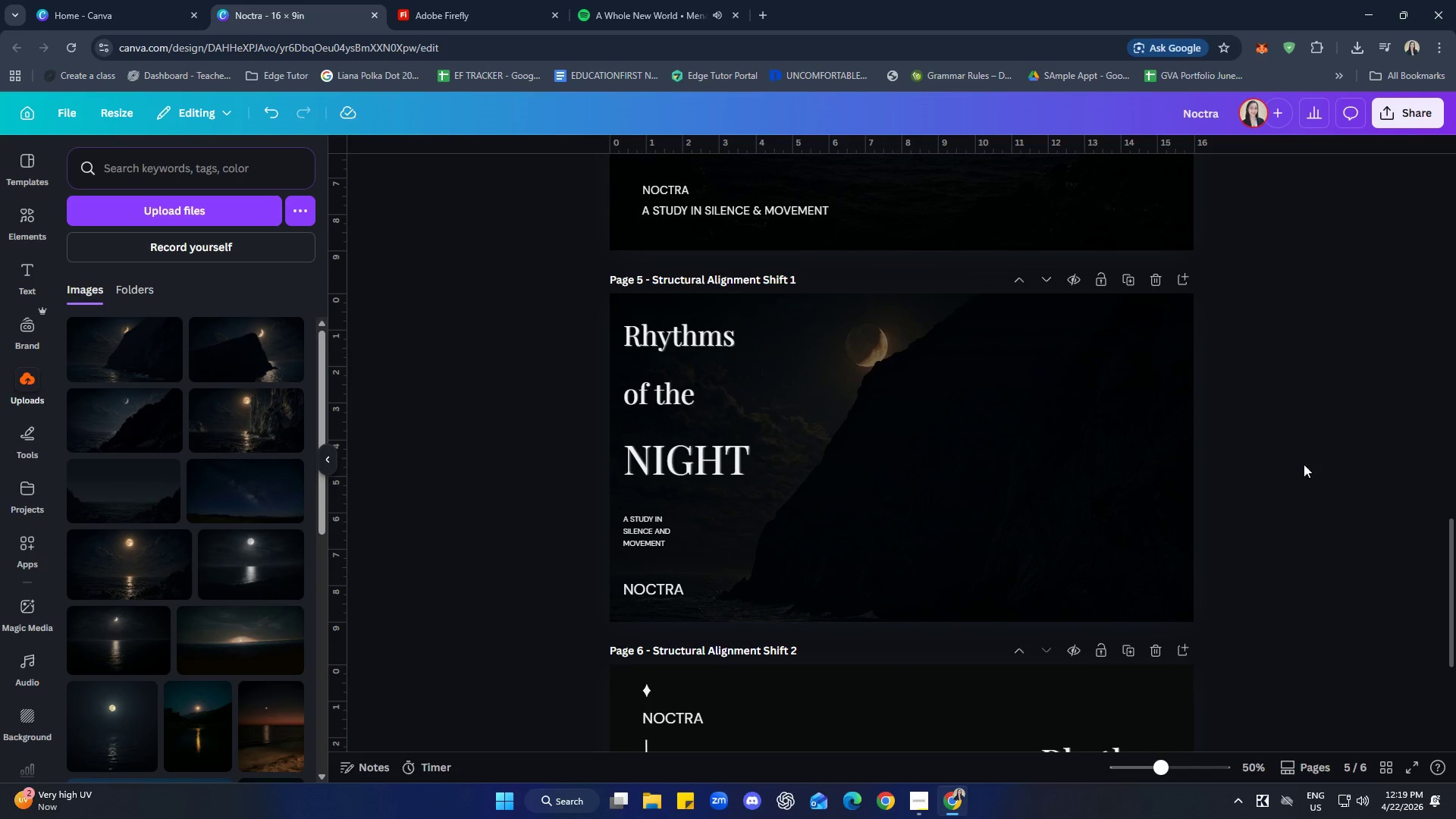 
scroll: coordinate [1285, 422], scroll_direction: down, amount: 1.0
 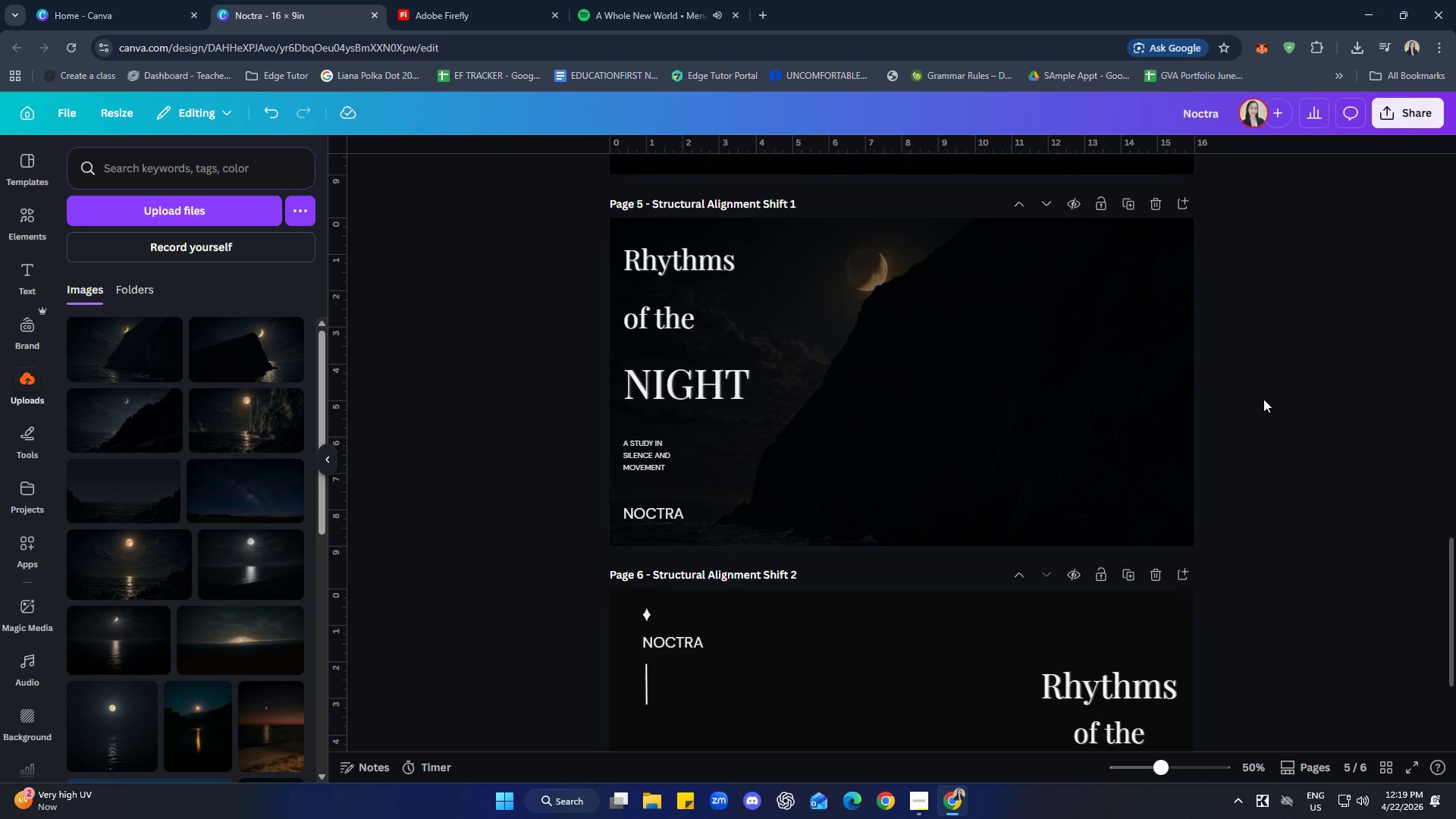 
scroll: coordinate [1207, 458], scroll_direction: up, amount: 2.0
 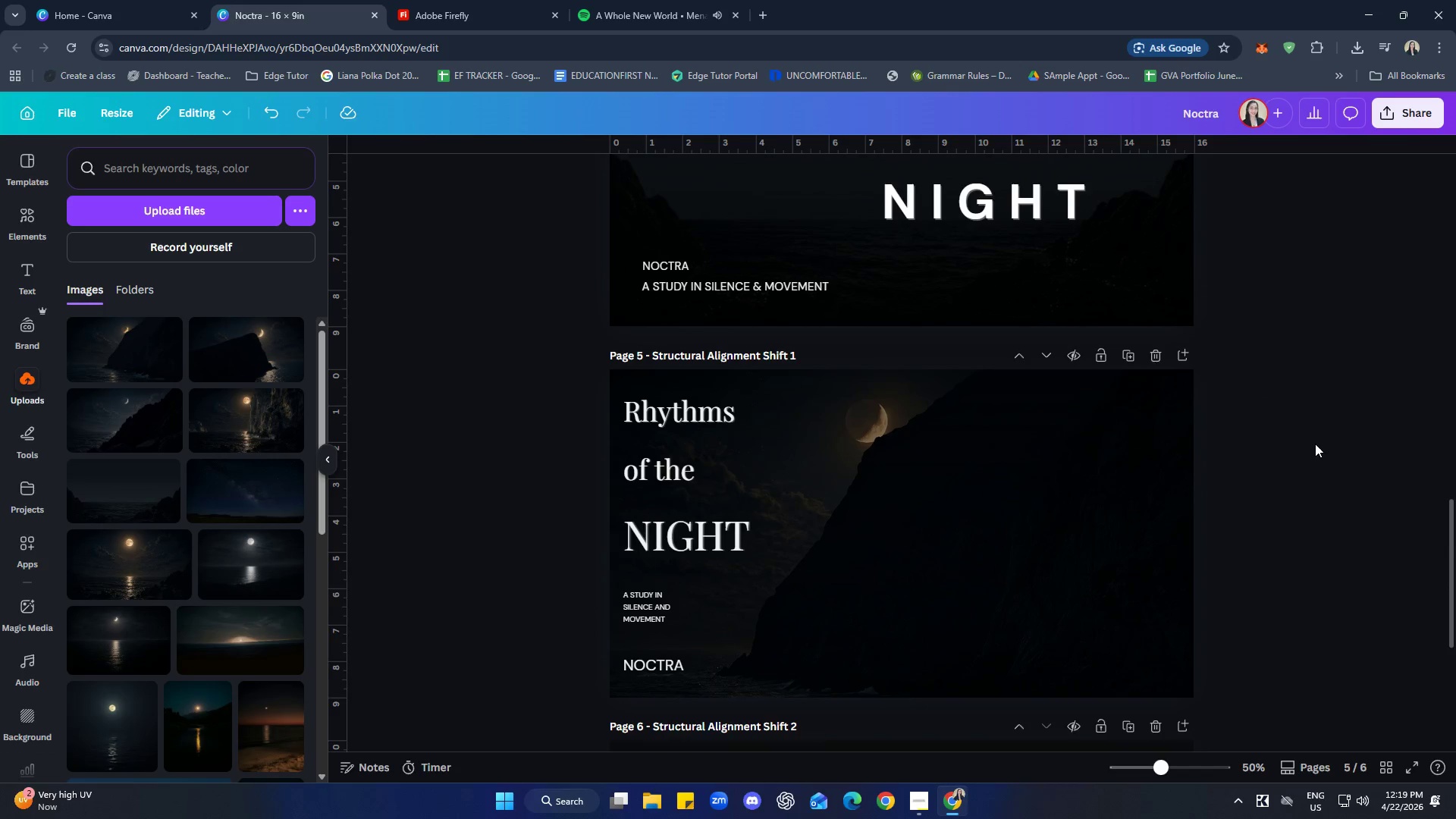 